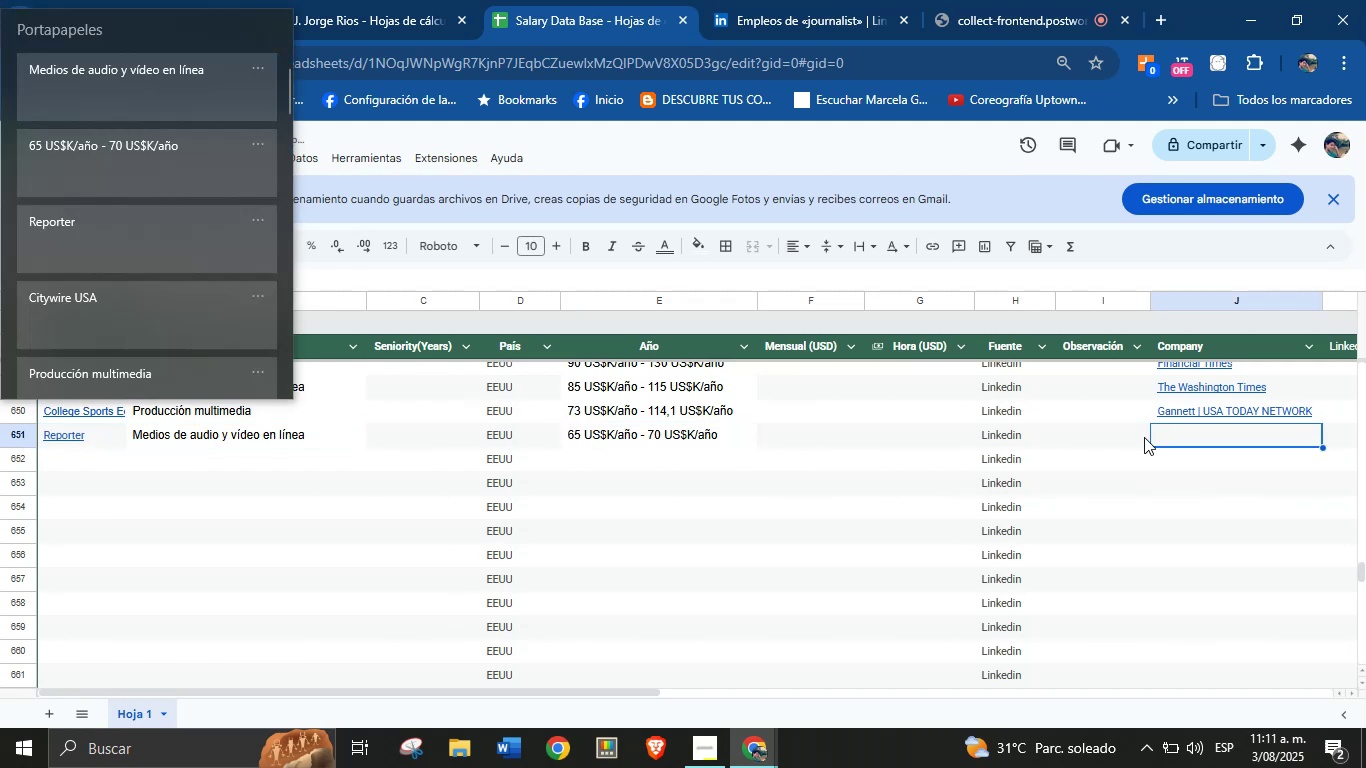 
key(Meta+MetaLeft)
 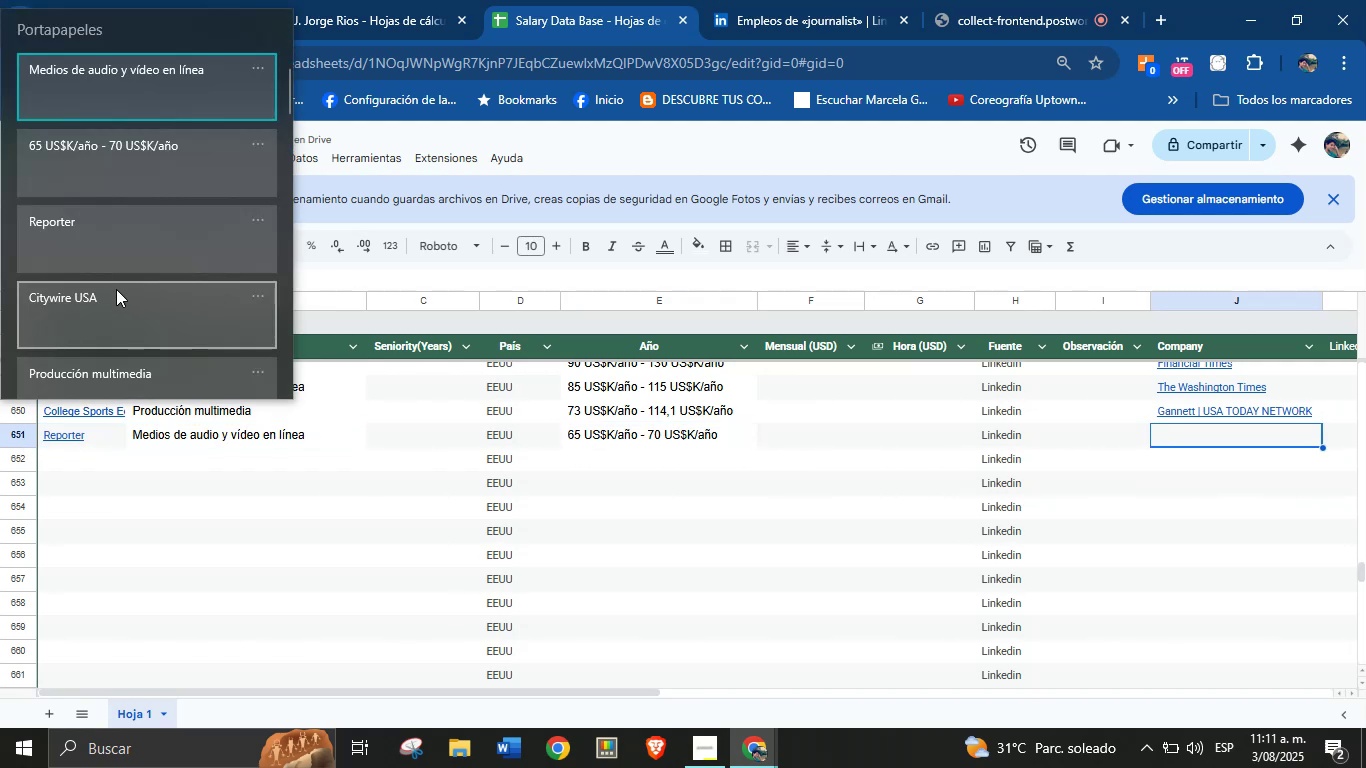 
left_click([113, 303])
 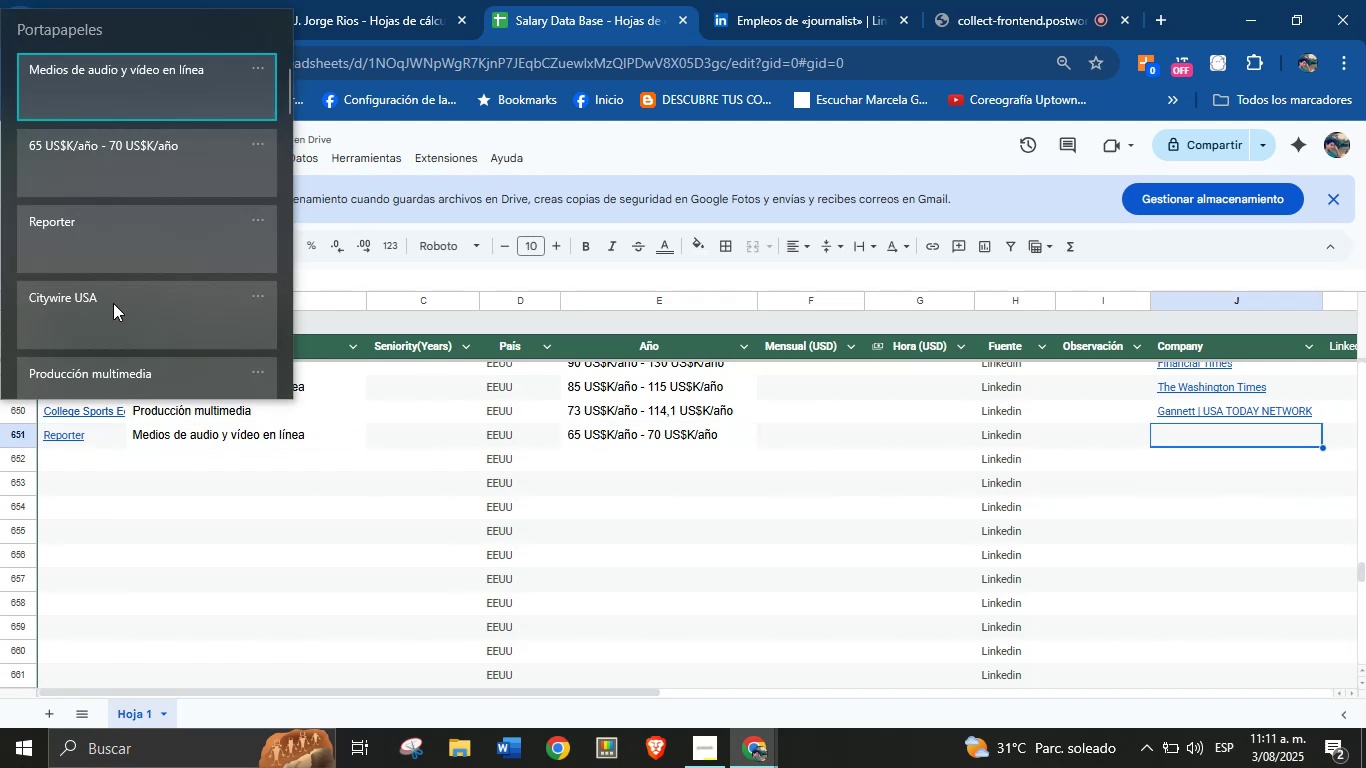 
key(Control+ControlLeft)
 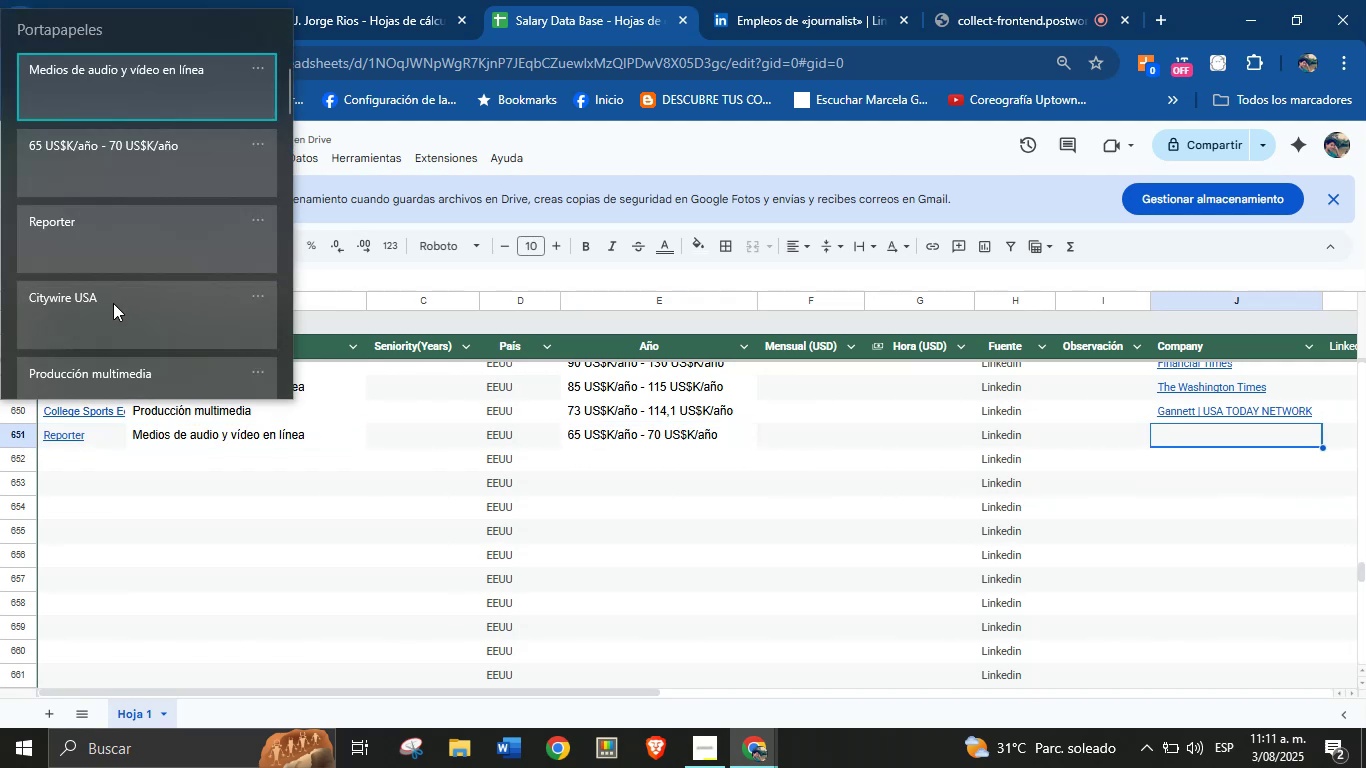 
key(Control+V)
 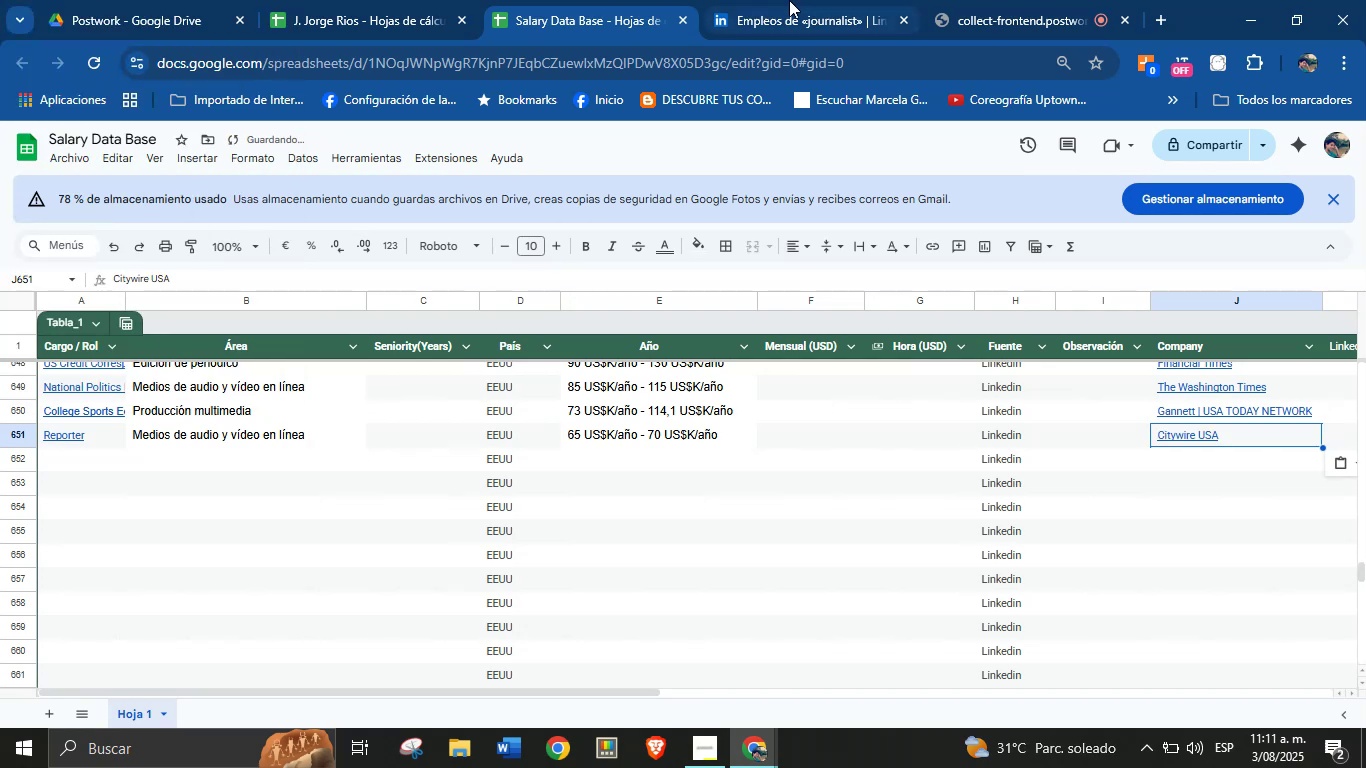 
left_click([798, 0])
 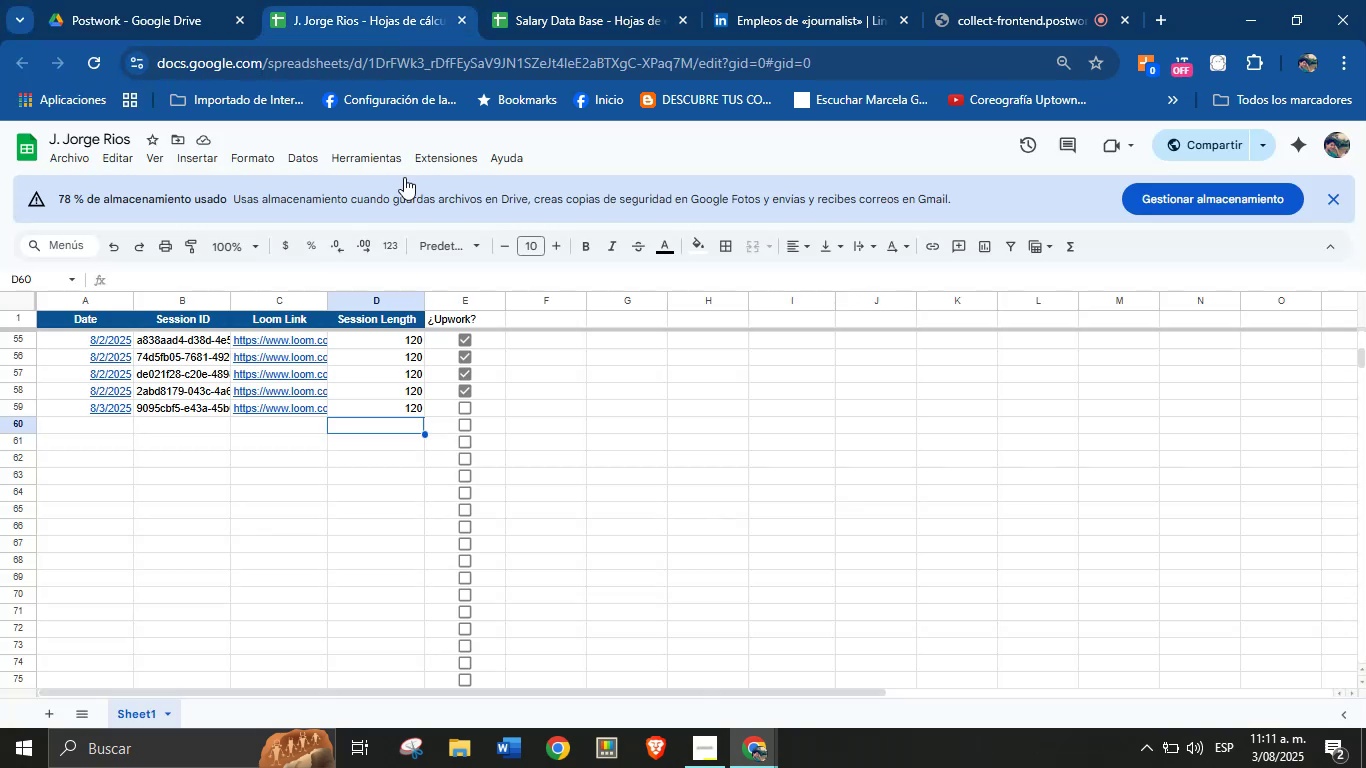 
left_click([538, 0])
 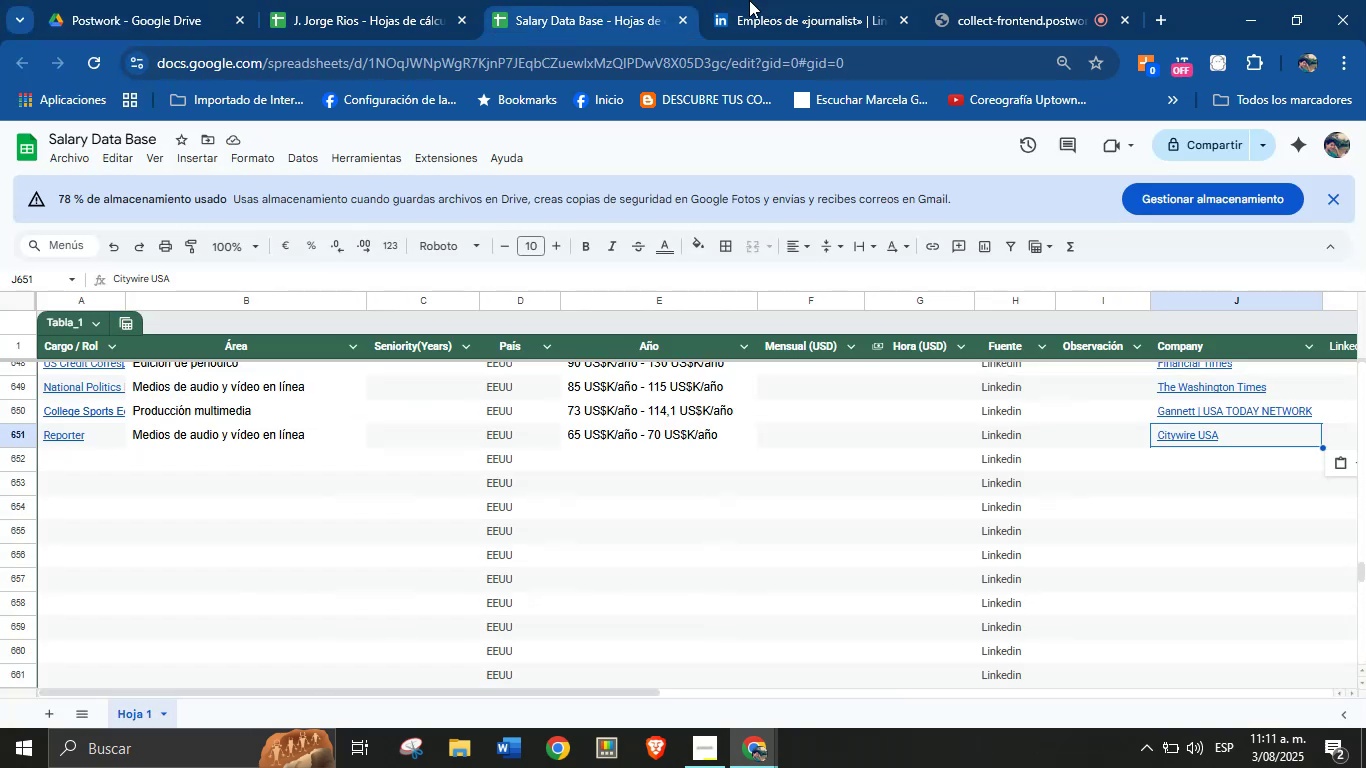 
left_click([770, 0])
 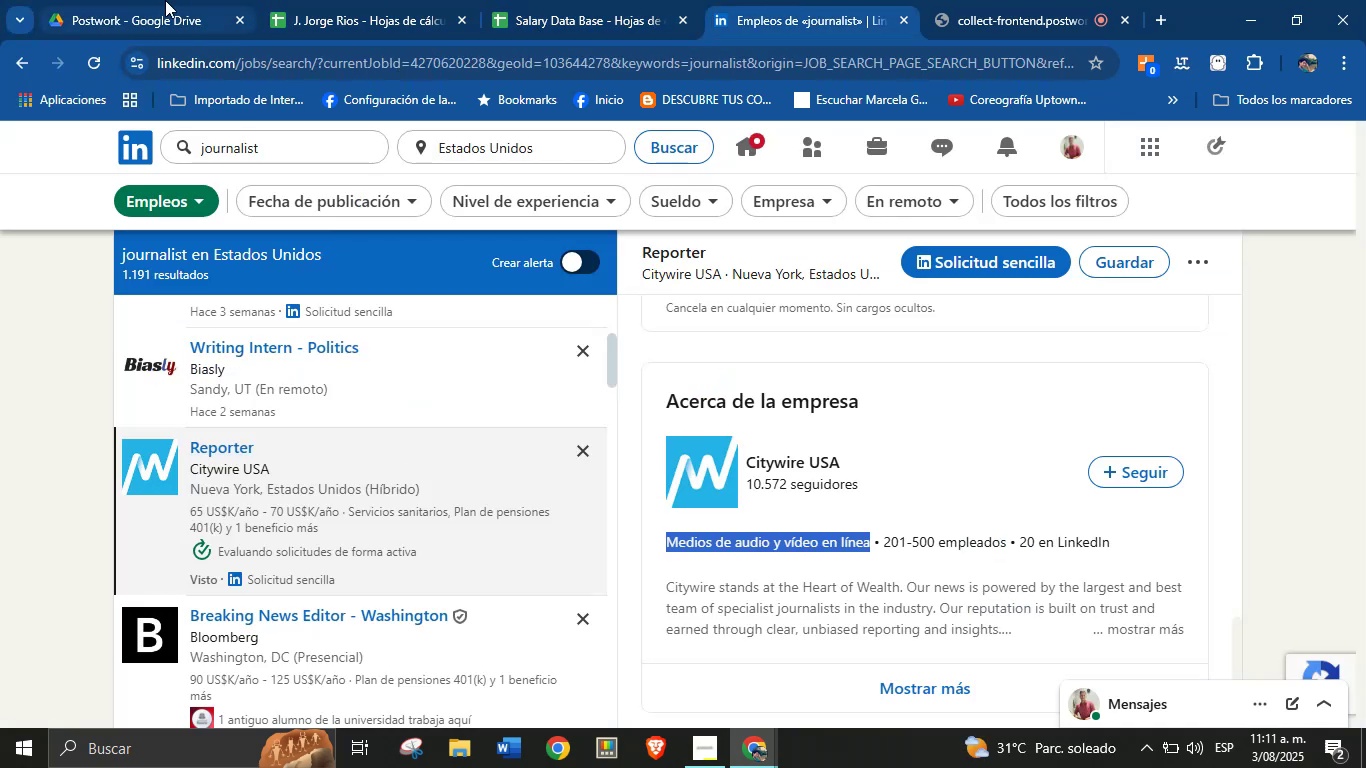 
left_click([617, 0])
 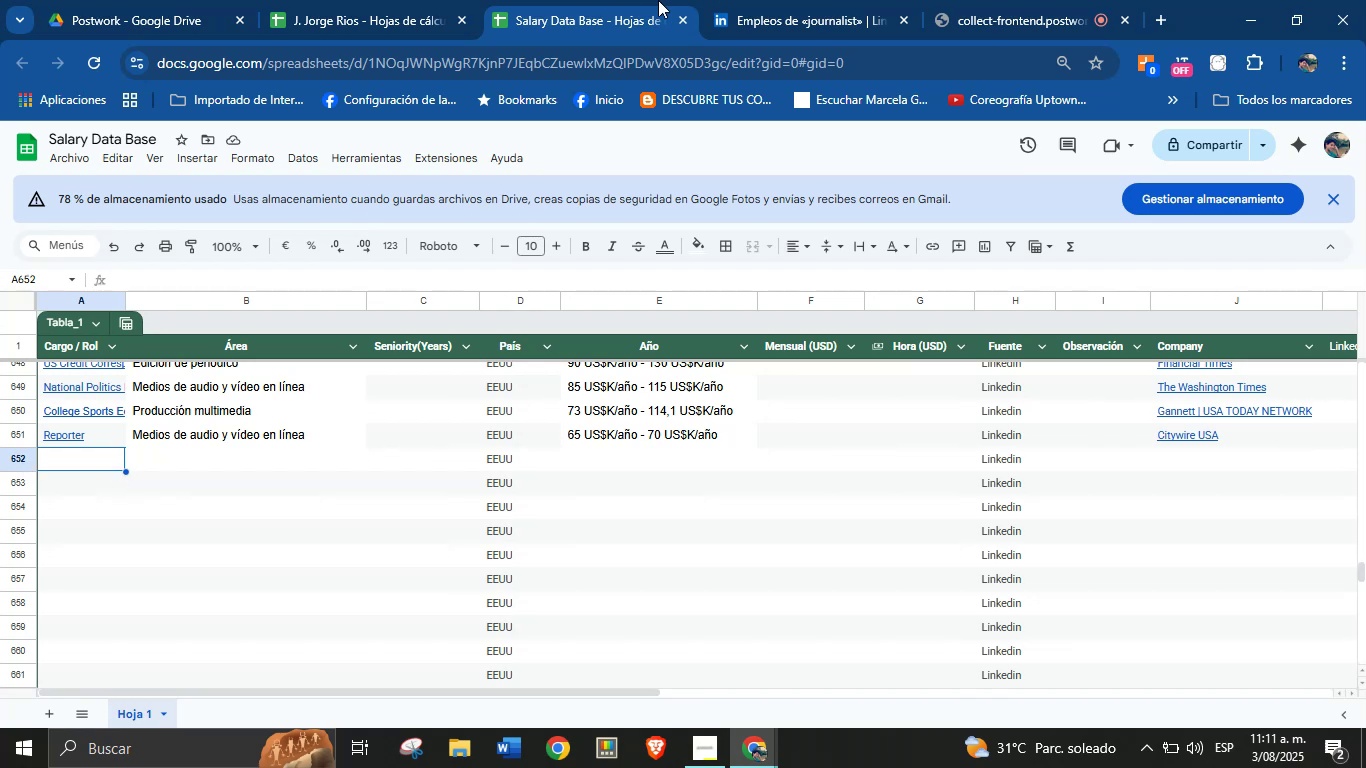 
left_click([759, 0])
 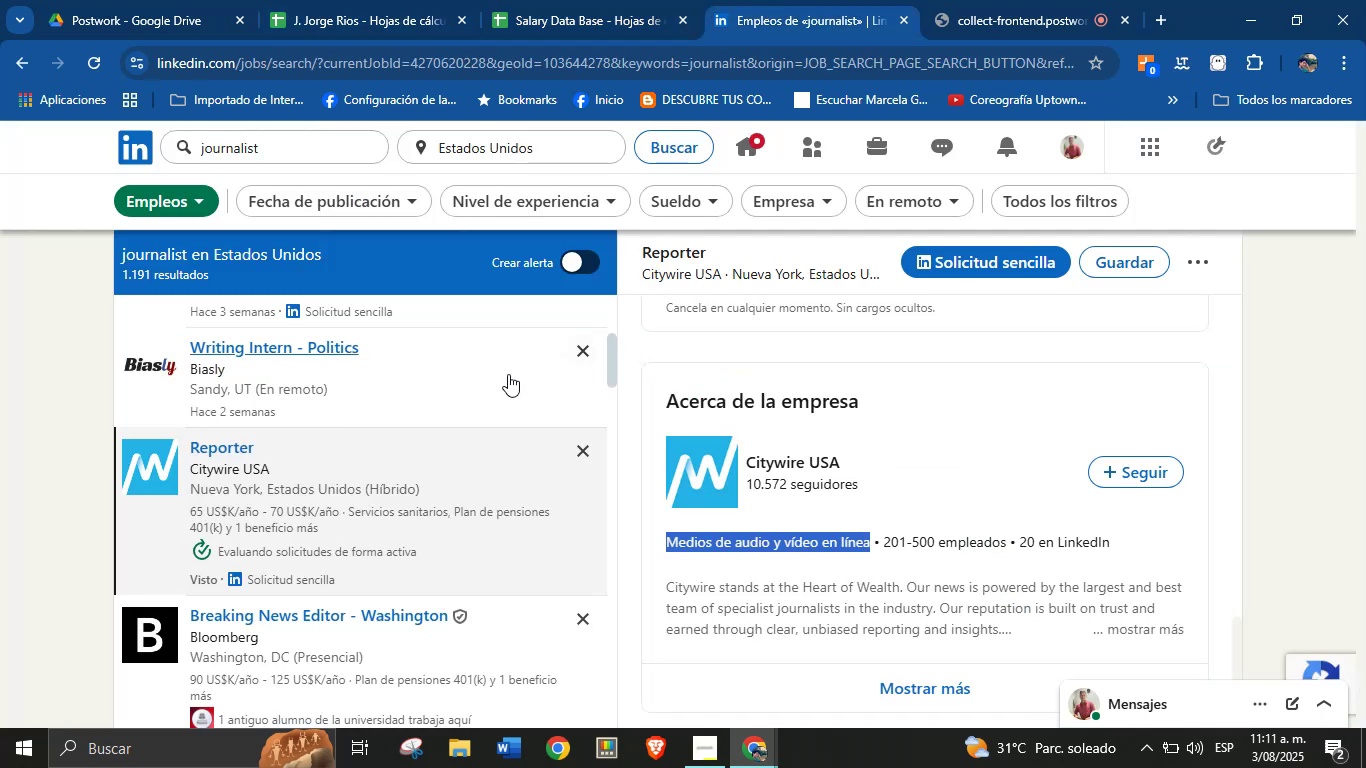 
scroll: coordinate [457, 387], scroll_direction: down, amount: 1.0
 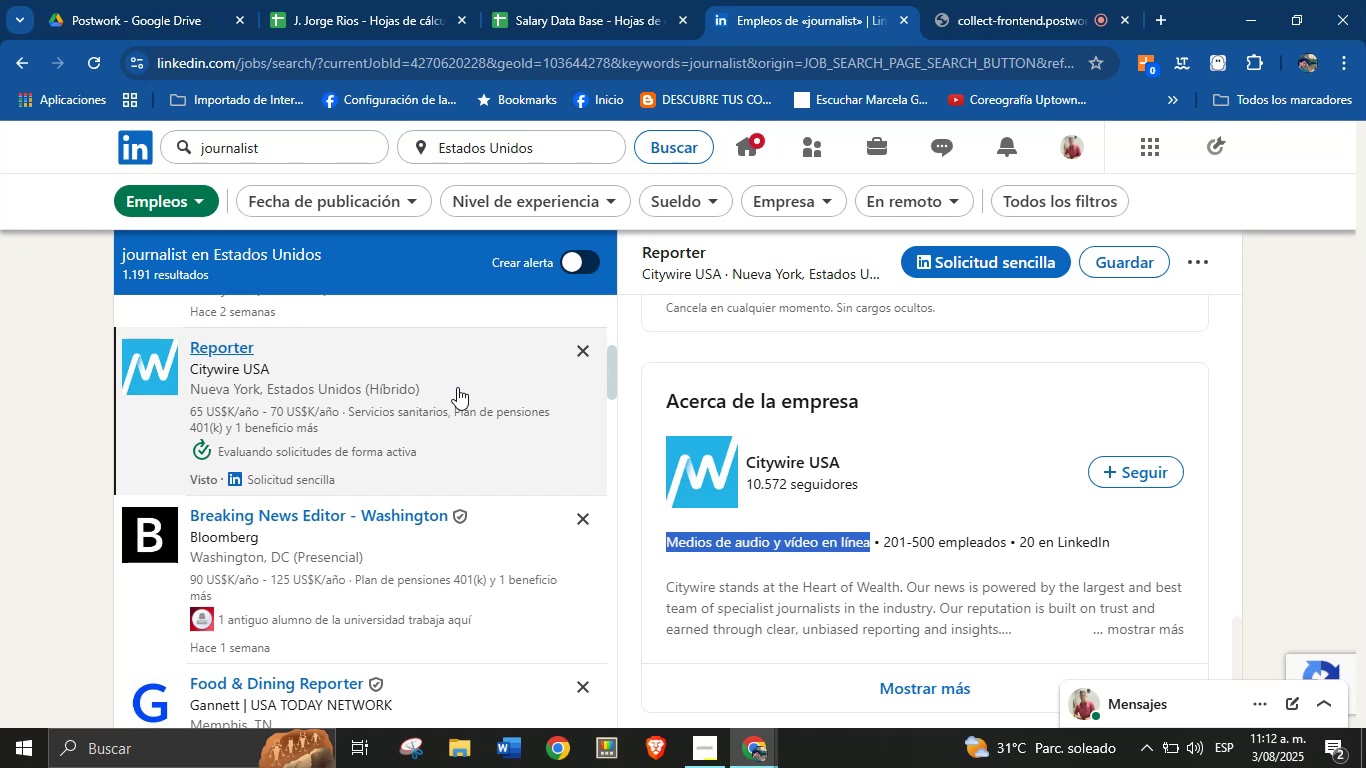 
wait(80.53)
 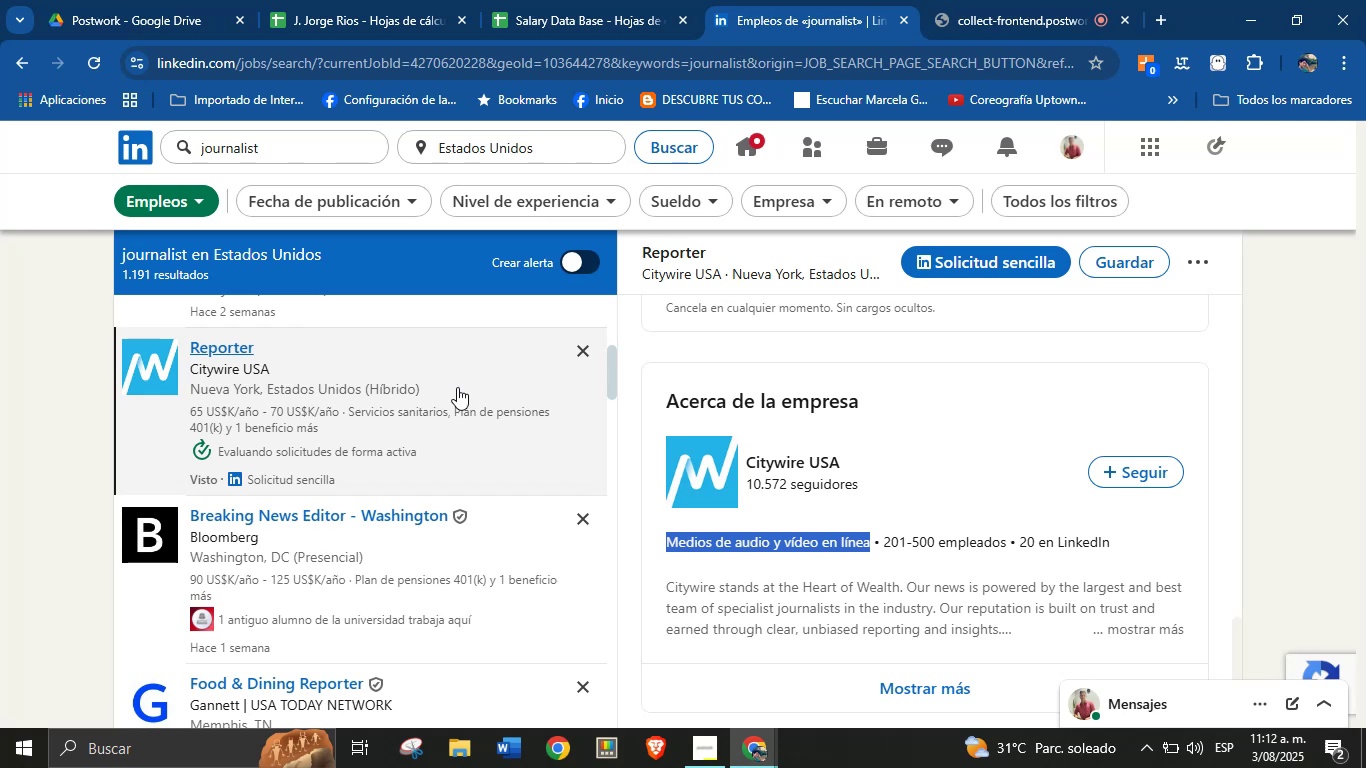 
scroll: coordinate [428, 469], scroll_direction: down, amount: 1.0
 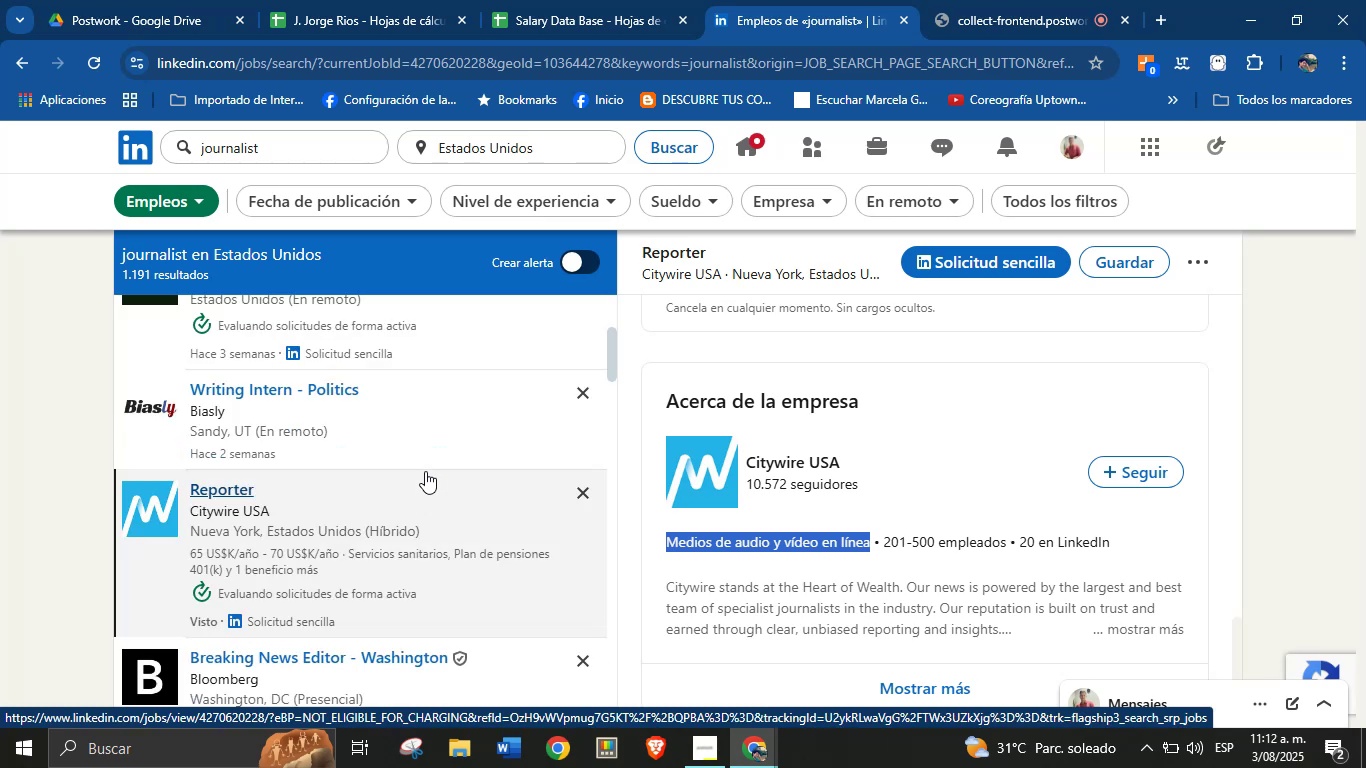 
wait(9.63)
 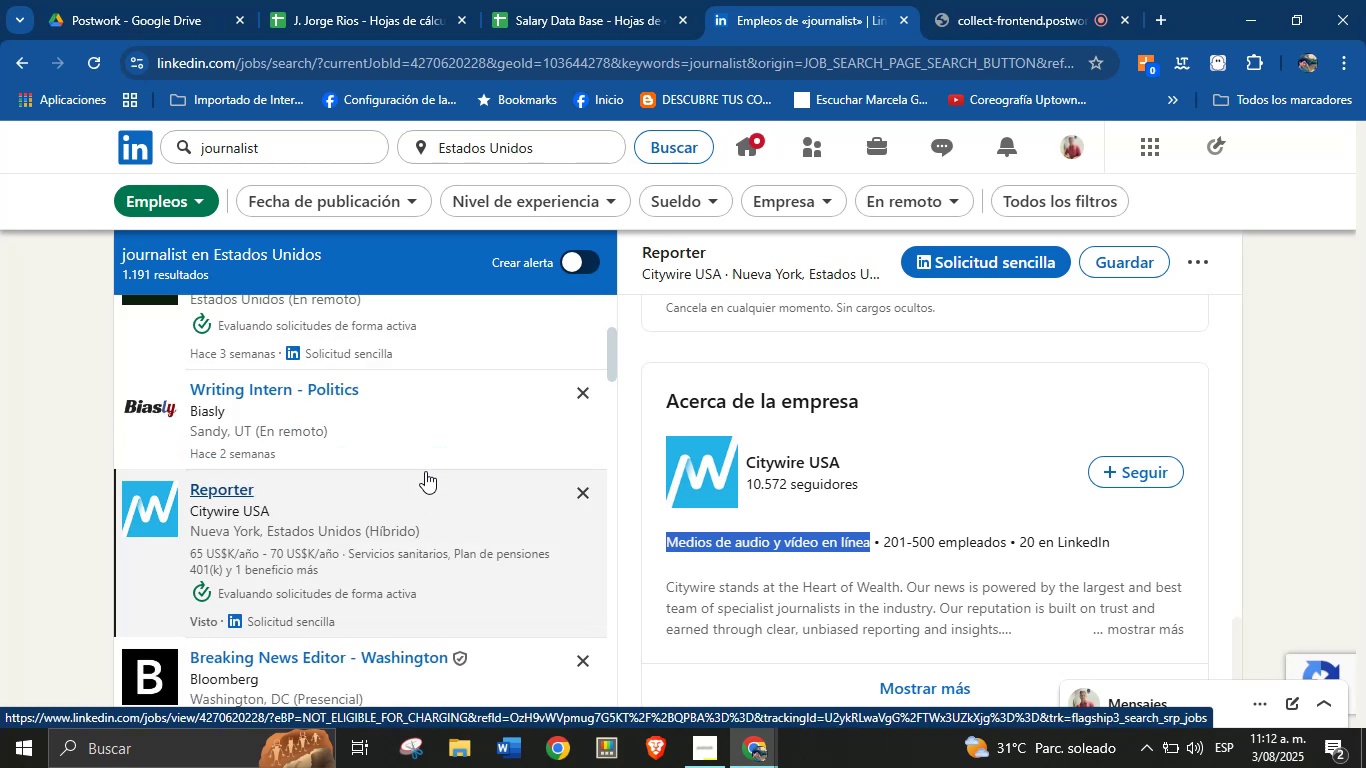 
scroll: coordinate [375, 448], scroll_direction: down, amount: 9.0
 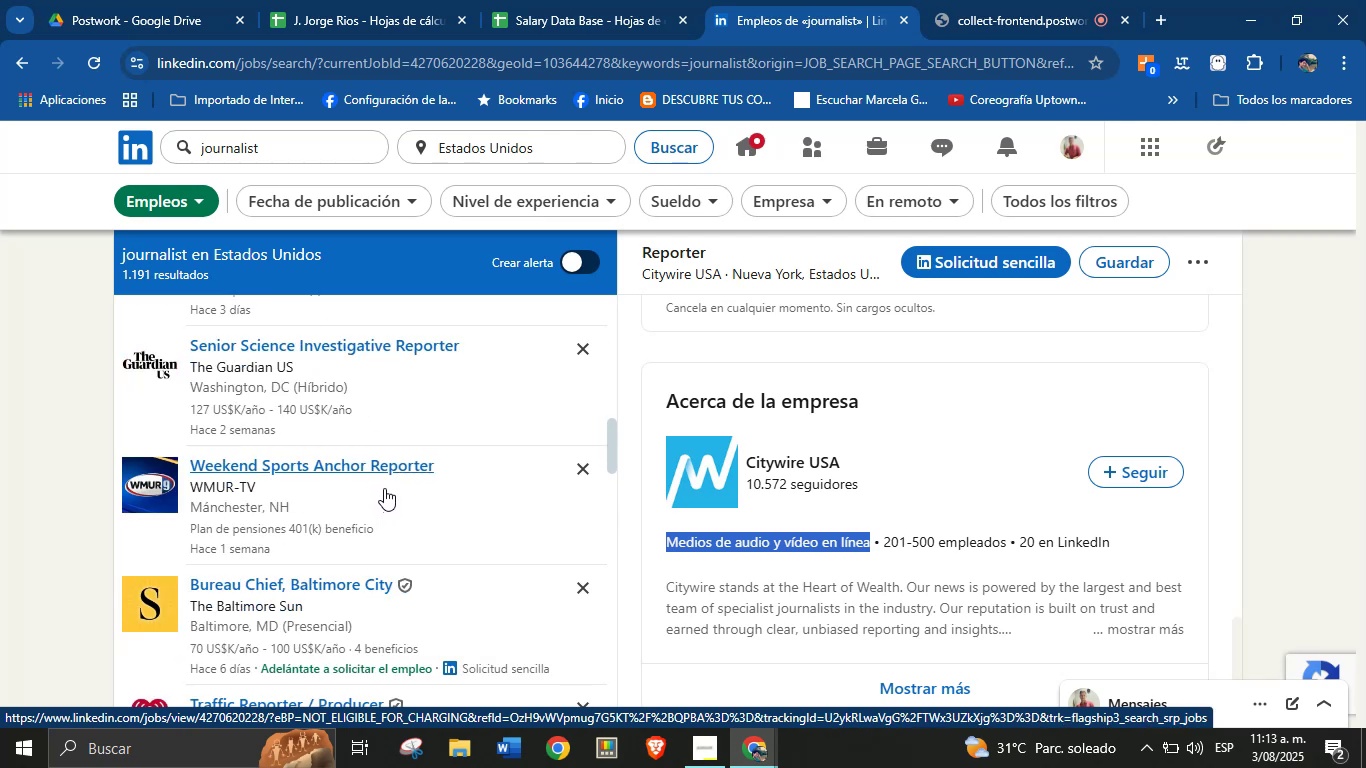 
wait(8.13)
 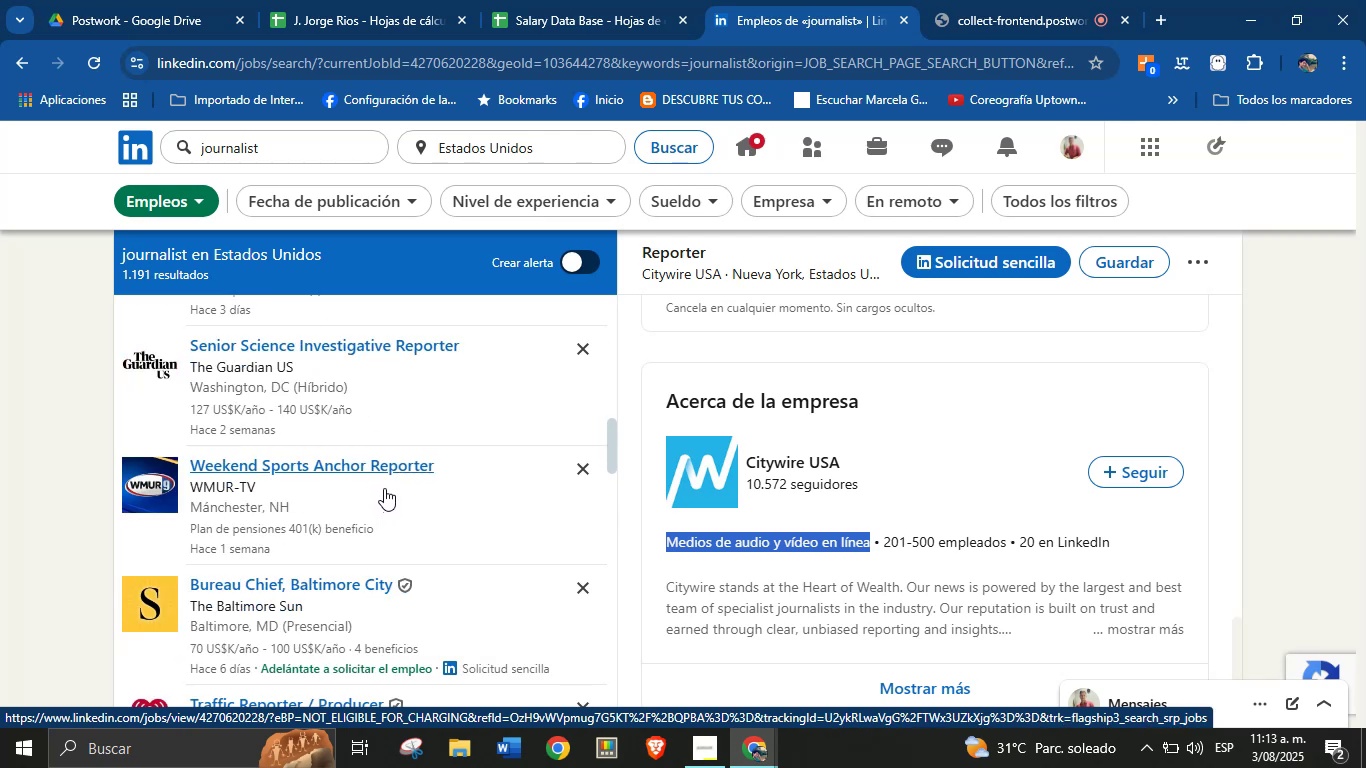 
scroll: coordinate [393, 527], scroll_direction: down, amount: 10.0
 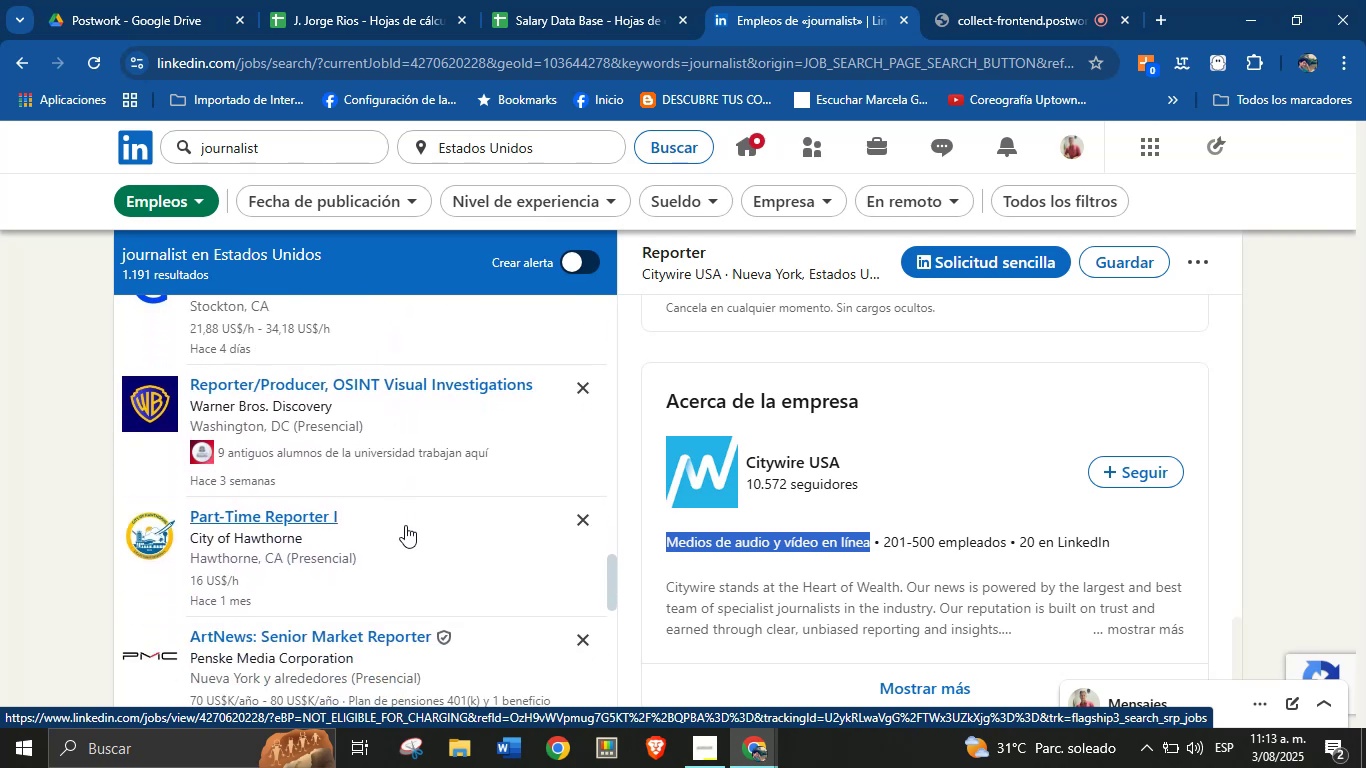 
scroll: coordinate [406, 520], scroll_direction: down, amount: 5.0
 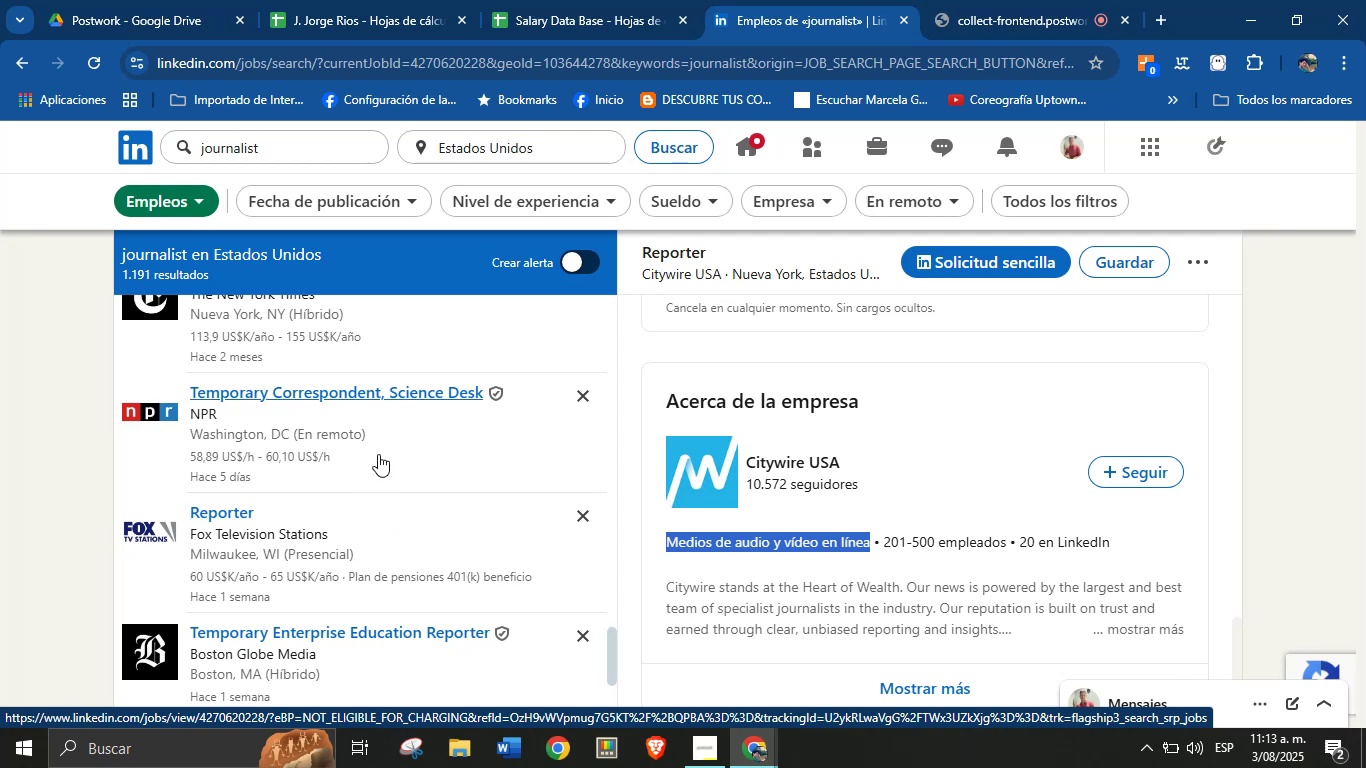 
left_click([379, 450])
 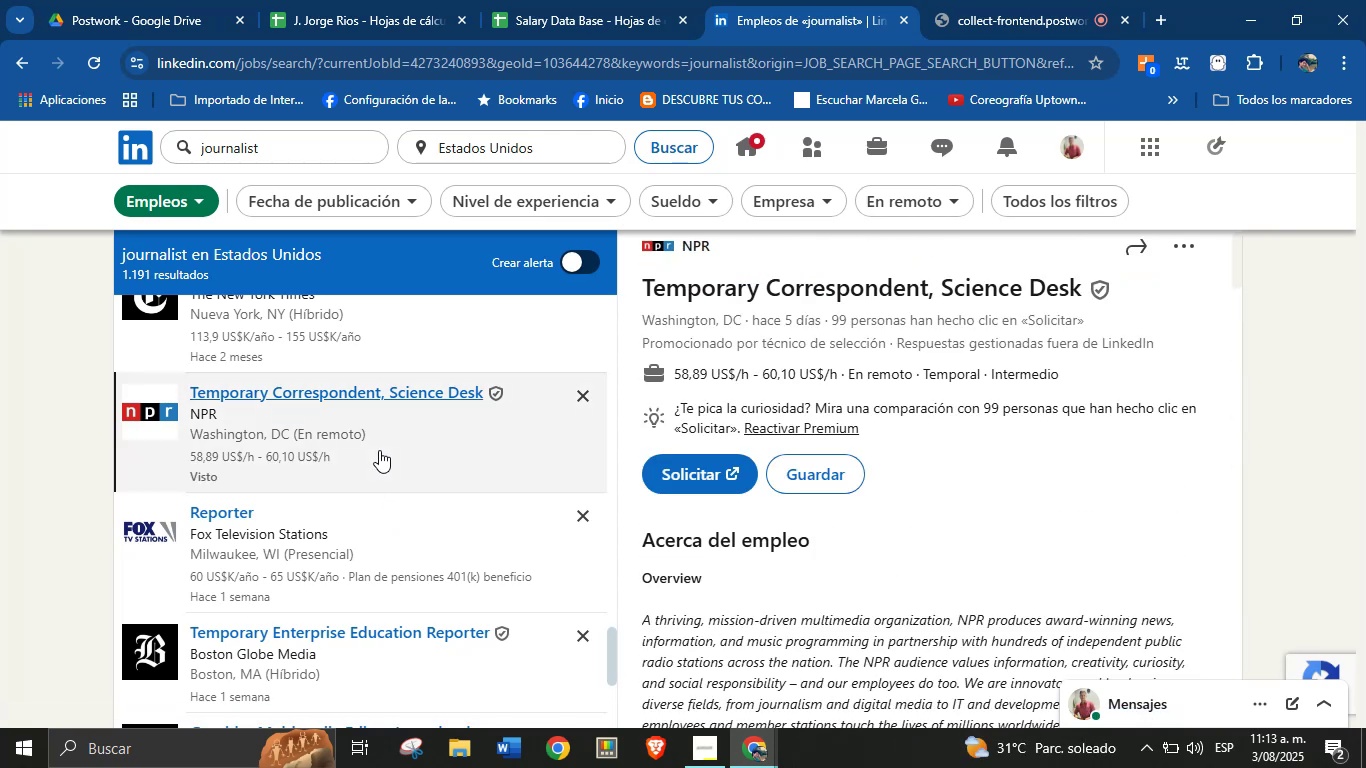 
wait(12.58)
 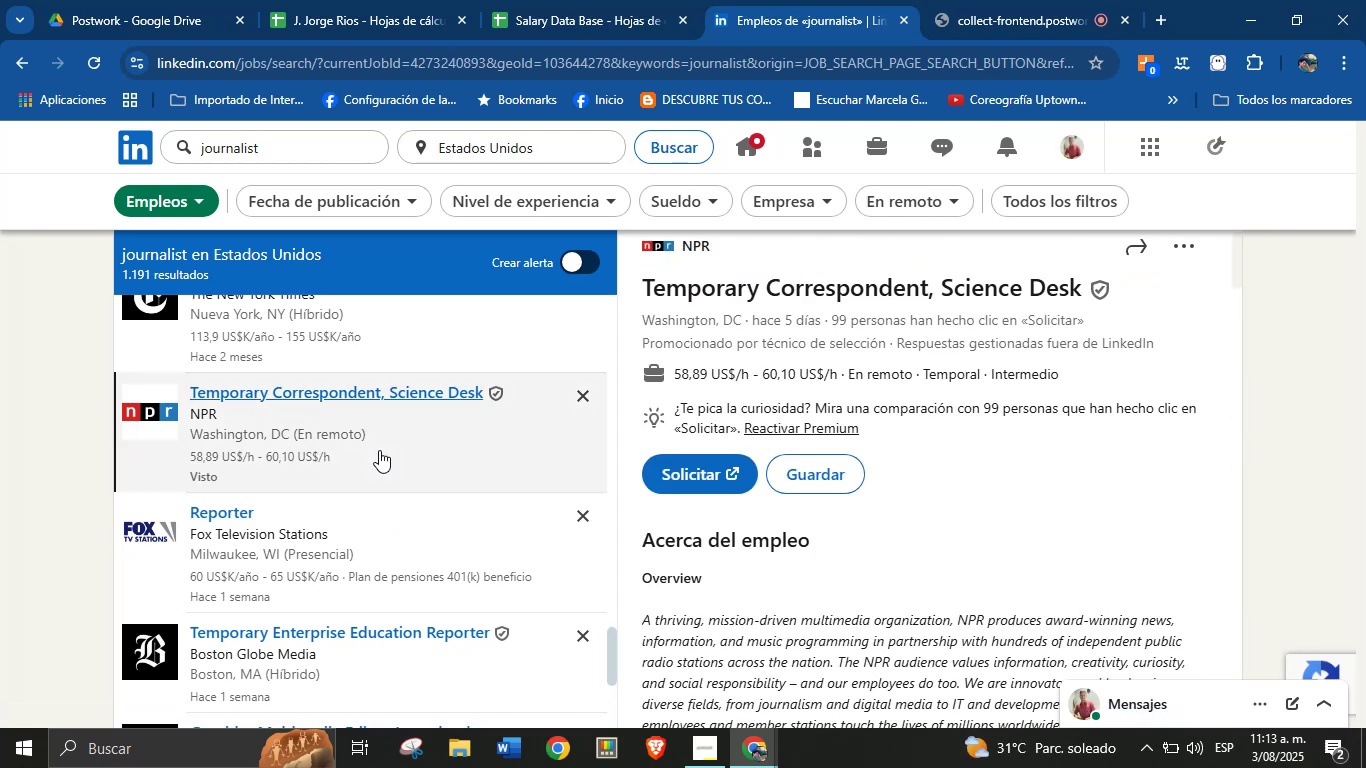 
scroll: coordinate [1071, 475], scroll_direction: up, amount: 2.0
 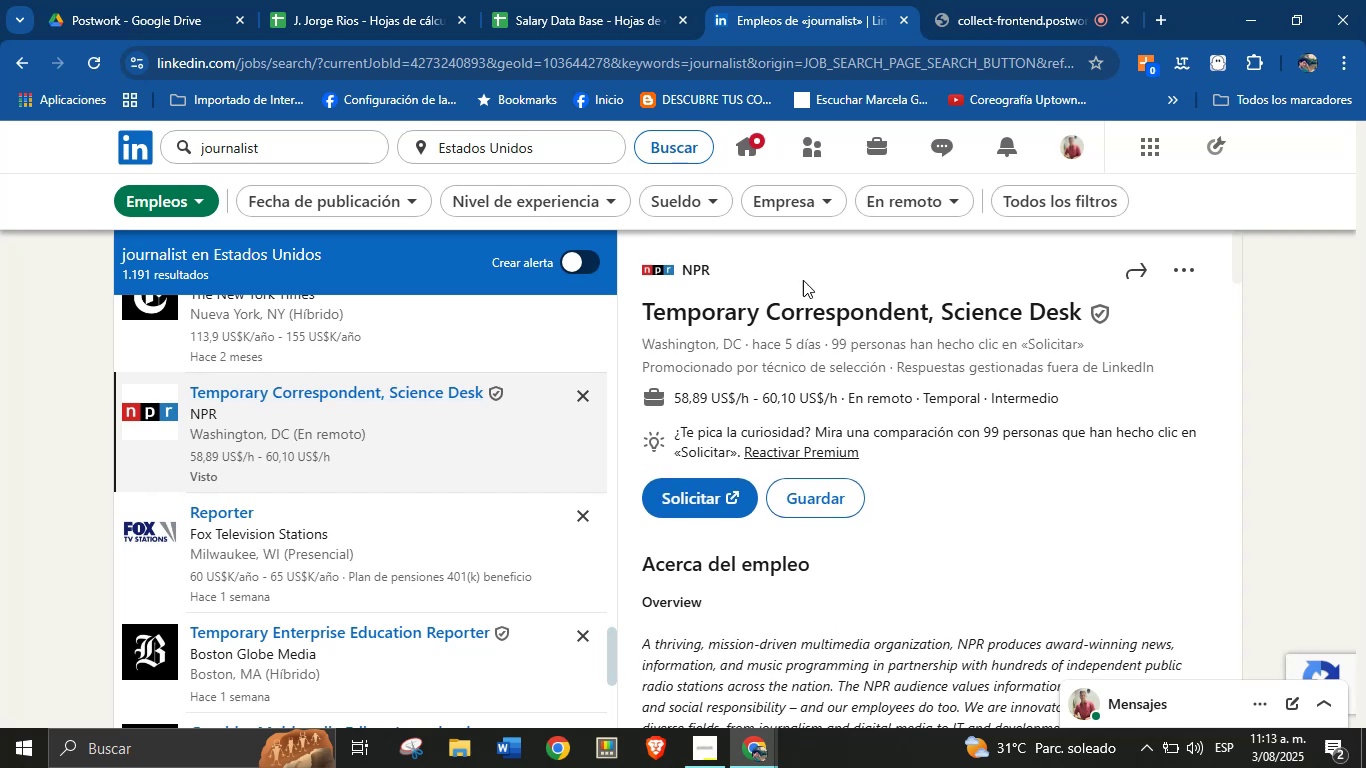 
left_click_drag(start_coordinate=[744, 260], to_coordinate=[682, 268])
 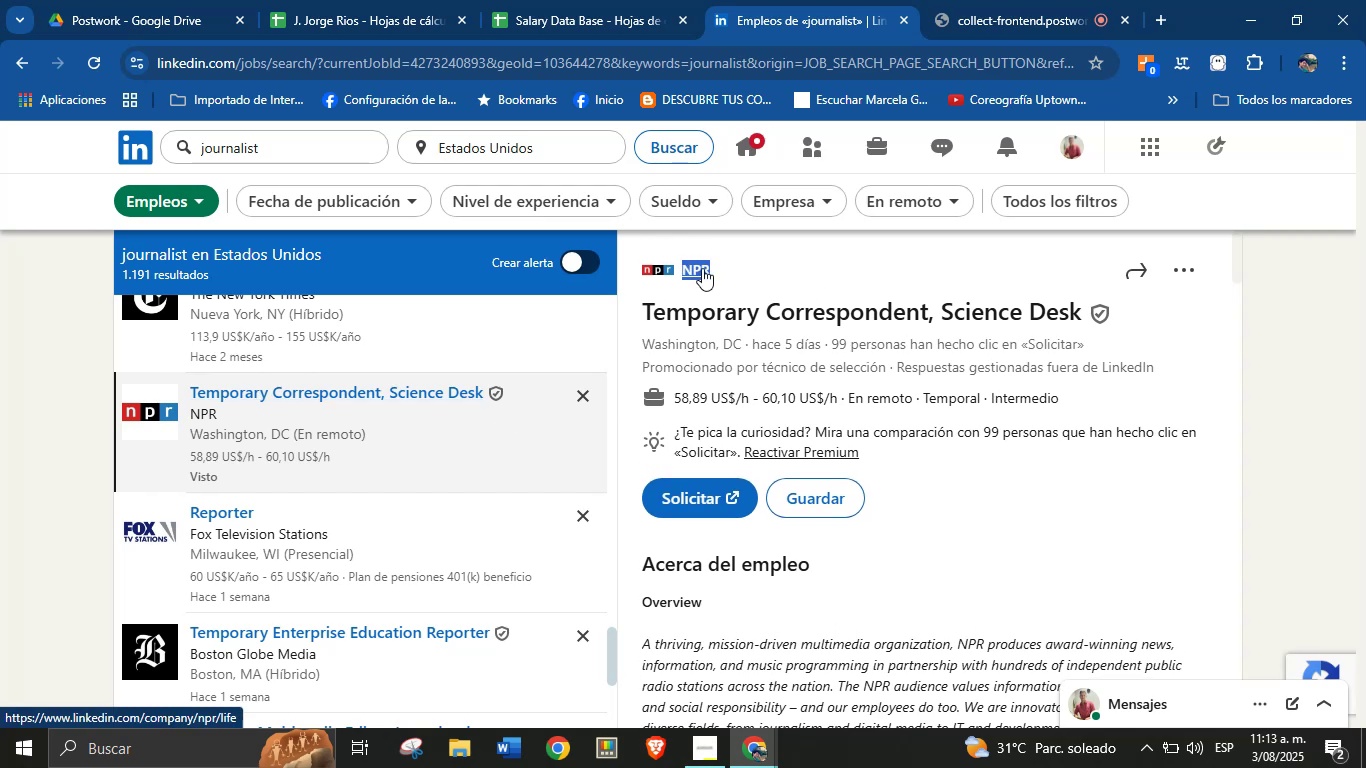 
key(Alt+AltLeft)
 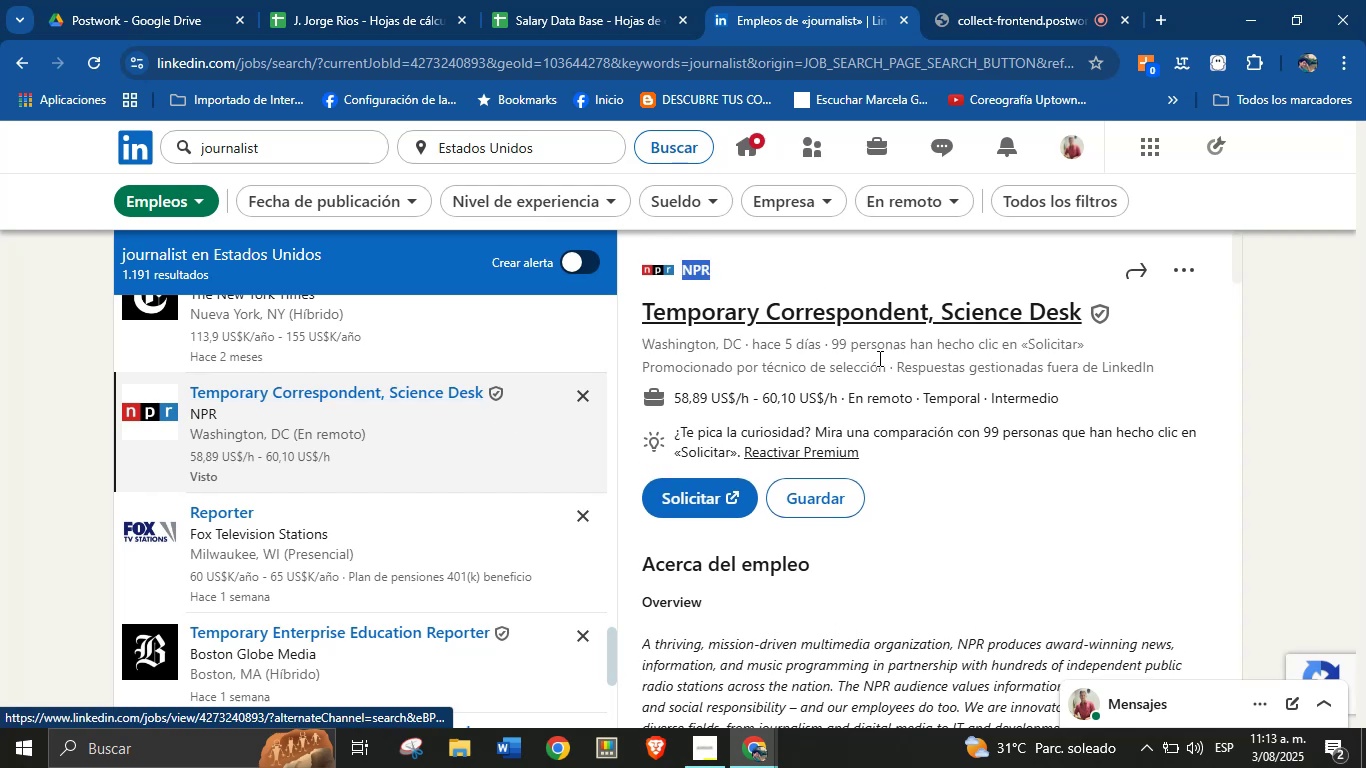 
key(Alt+Control+ControlLeft)
 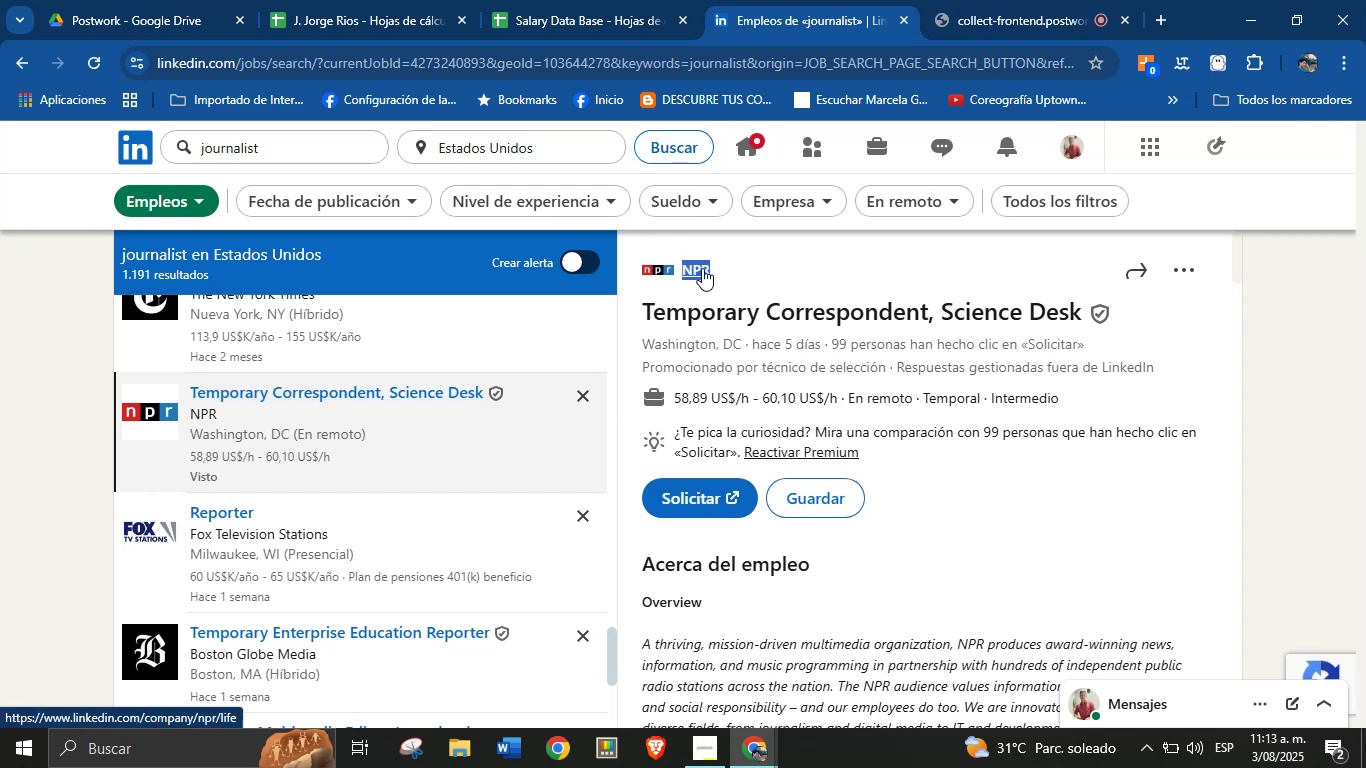 
key(Alt+Control+C)
 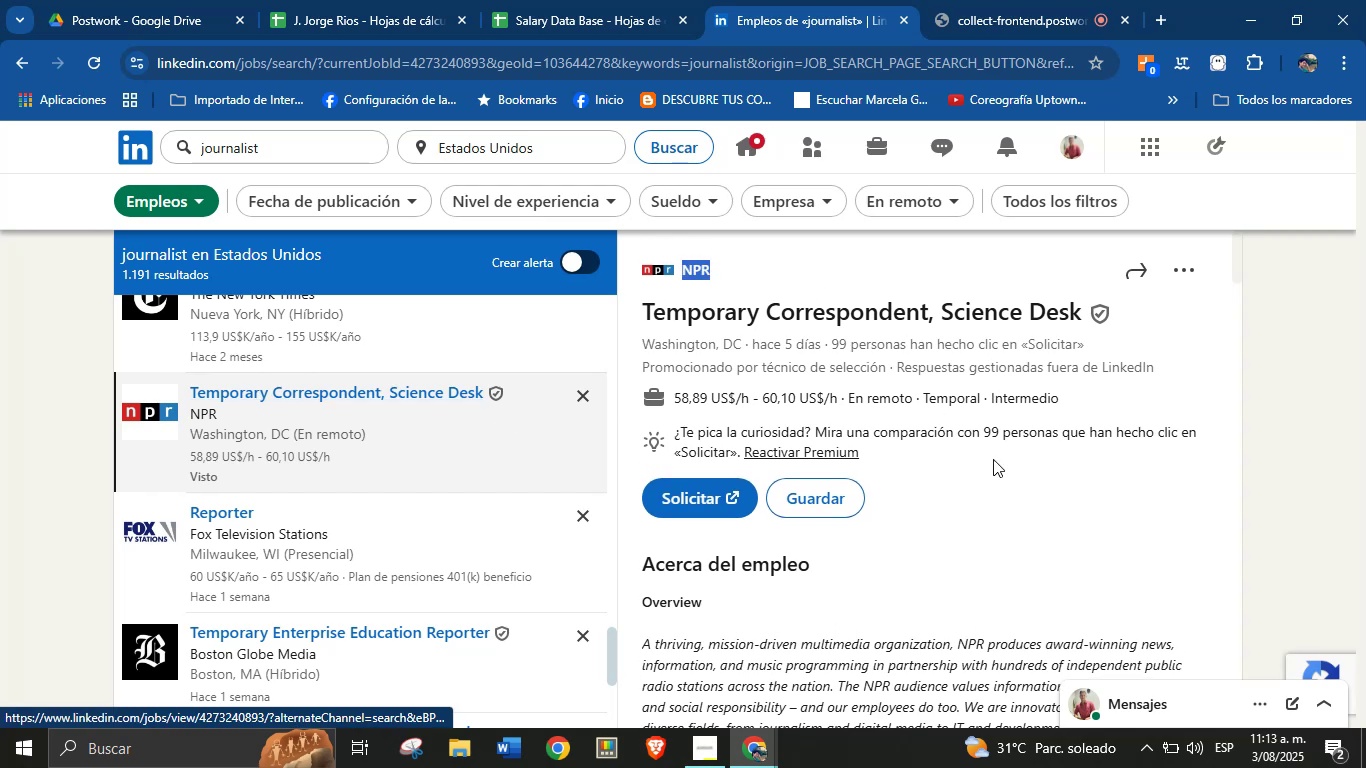 
left_click([1016, 475])
 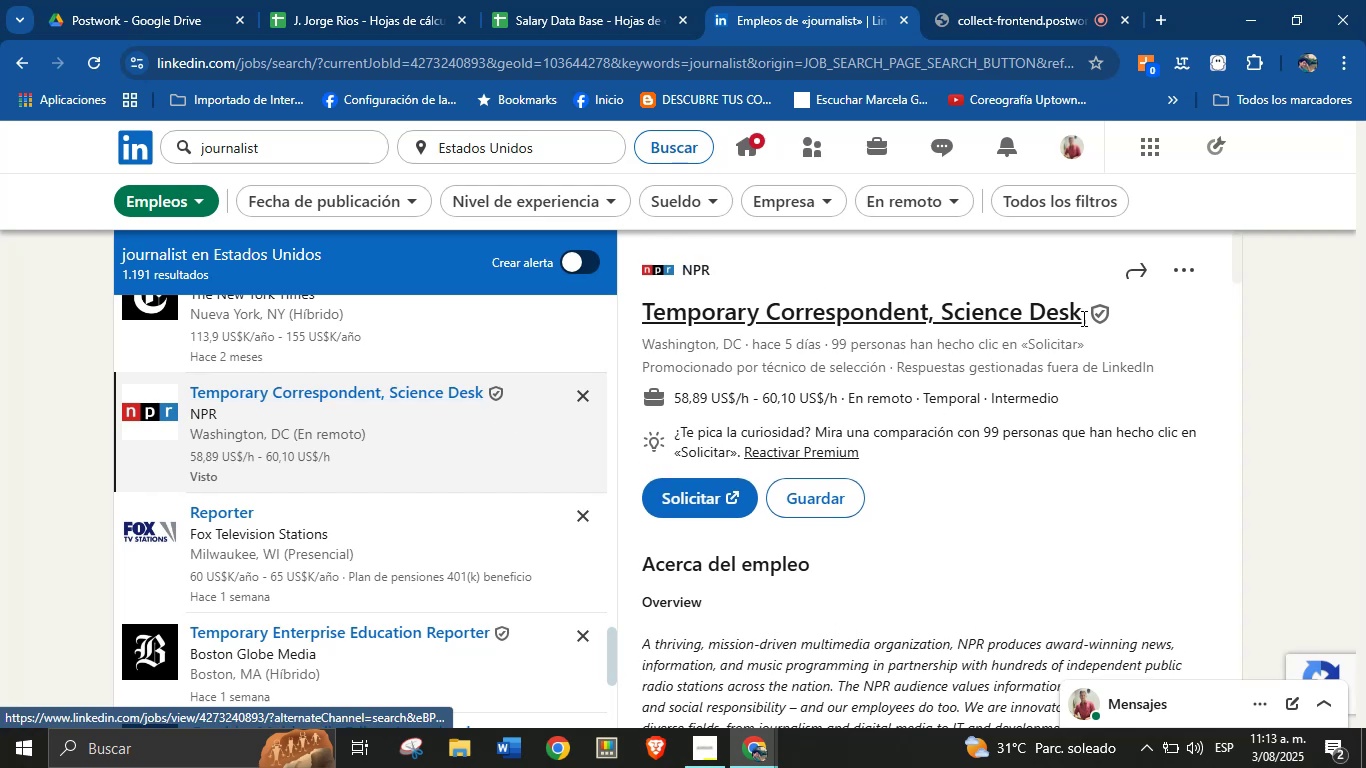 
left_click_drag(start_coordinate=[1084, 311], to_coordinate=[649, 314])
 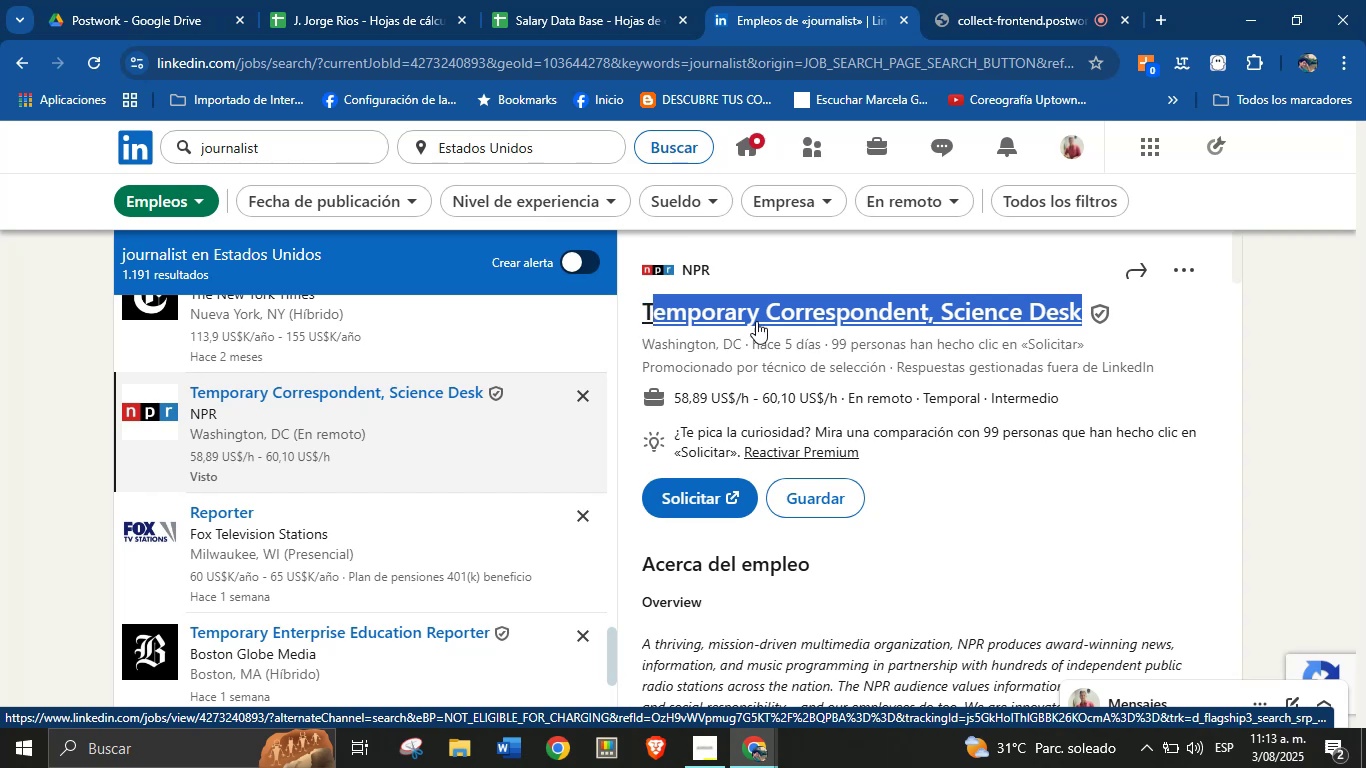 
left_click([1021, 402])
 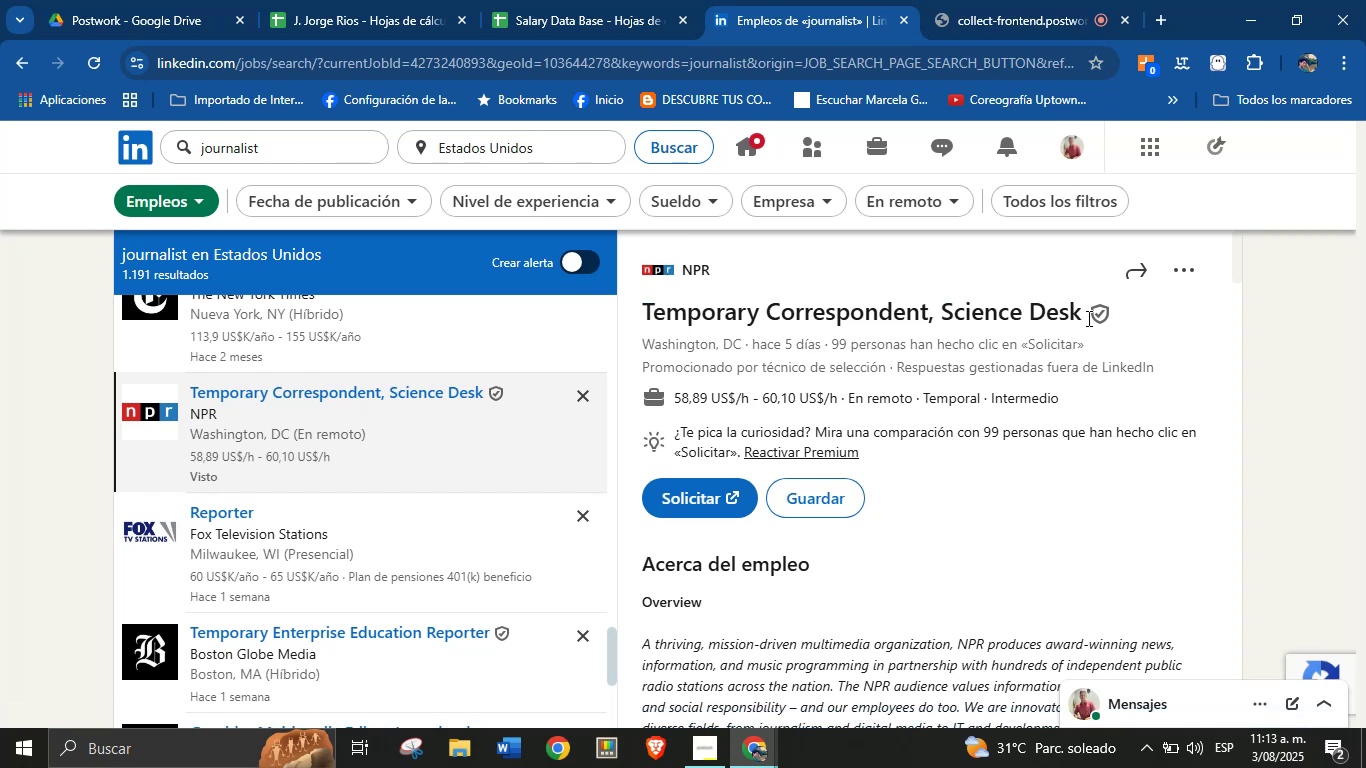 
left_click_drag(start_coordinate=[1084, 316], to_coordinate=[640, 318])
 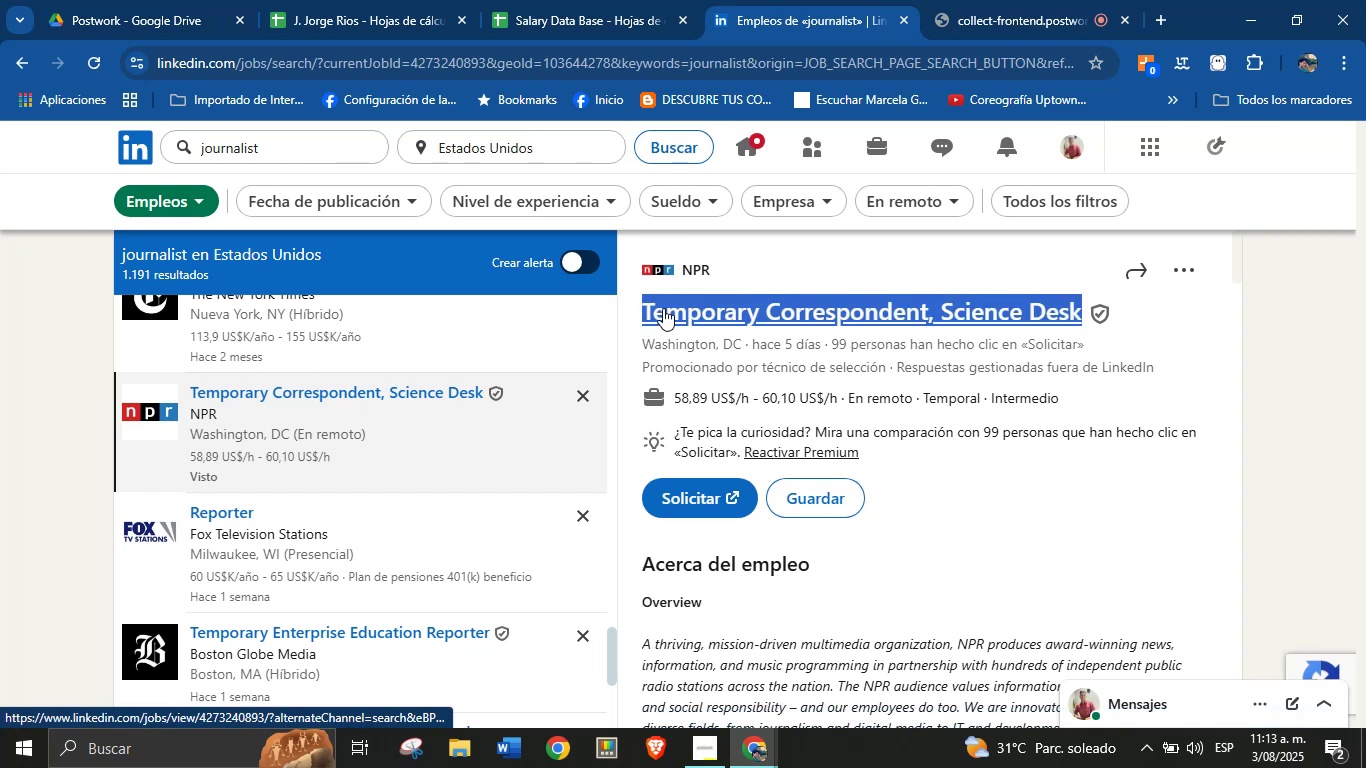 
key(Alt+Control+ControlLeft)
 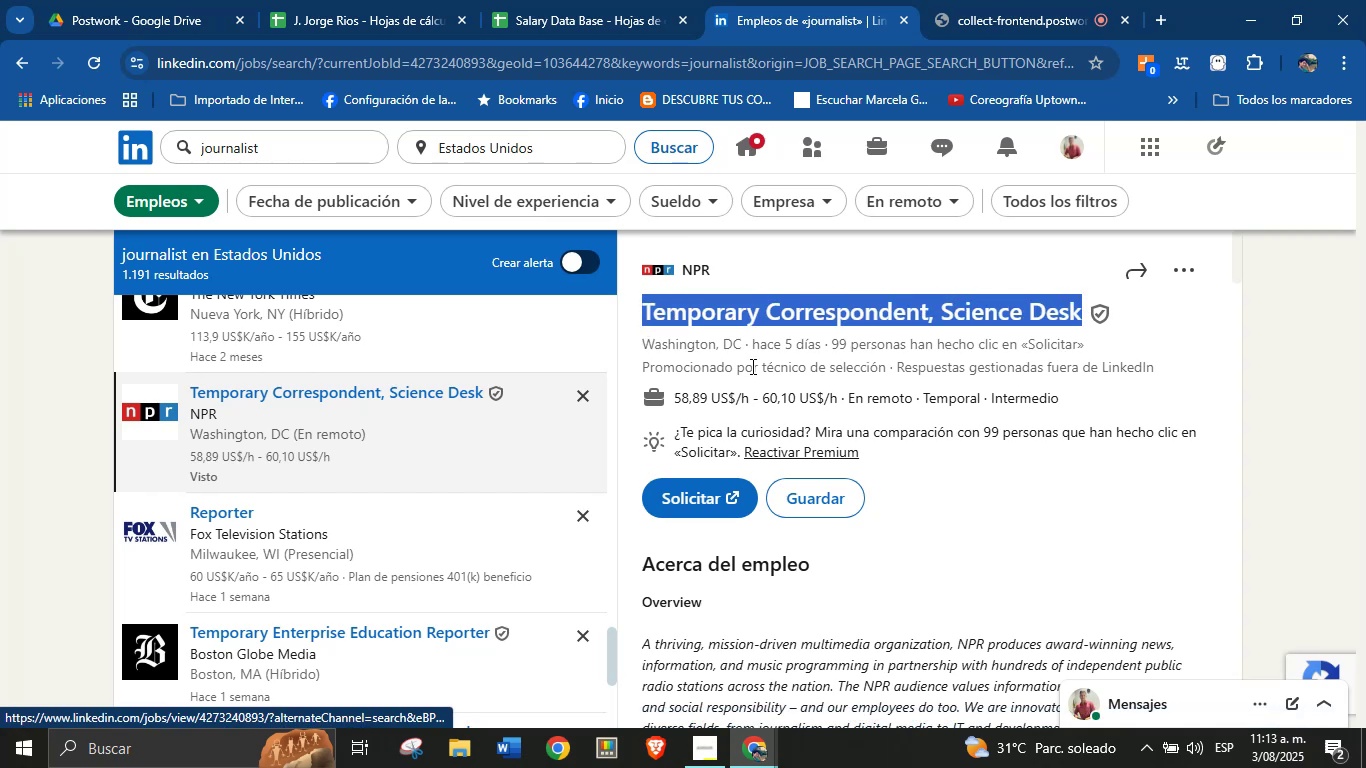 
key(Alt+AltLeft)
 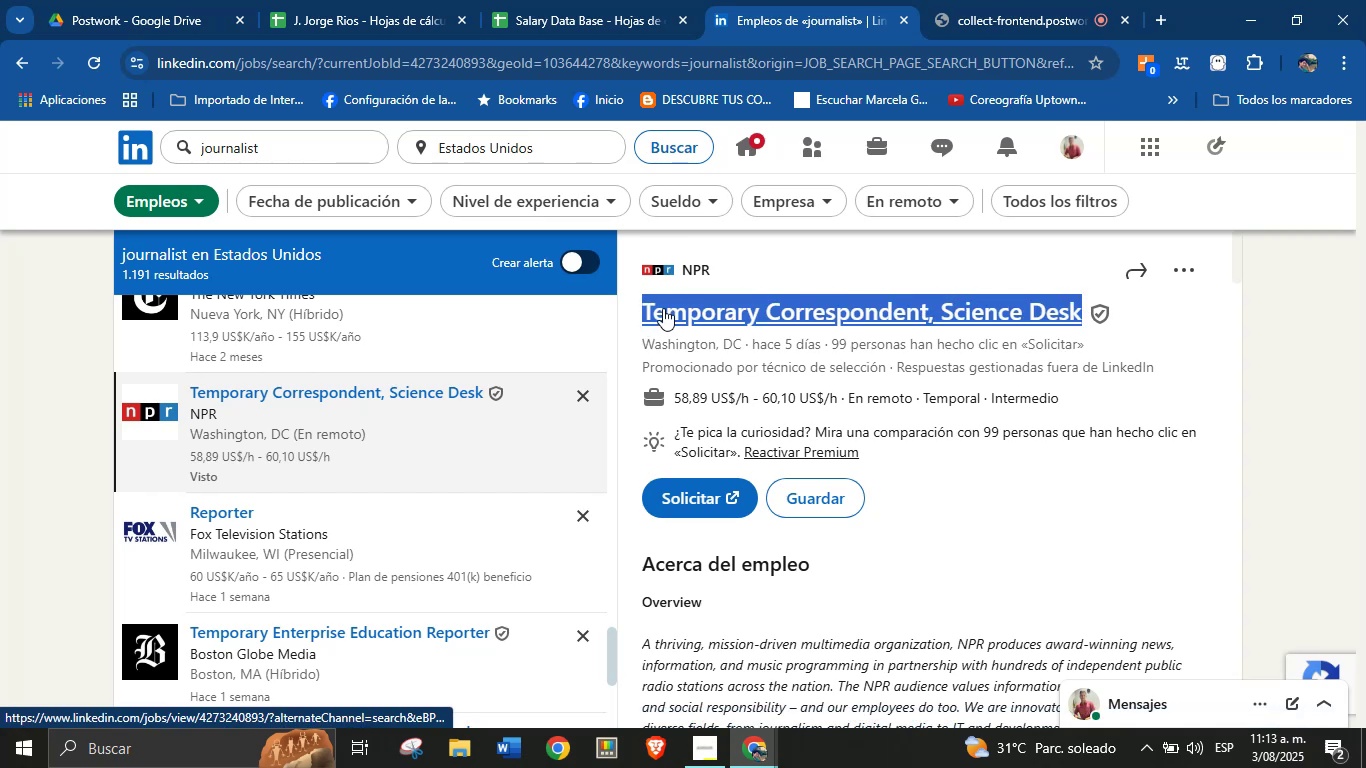 
key(Alt+Control+C)
 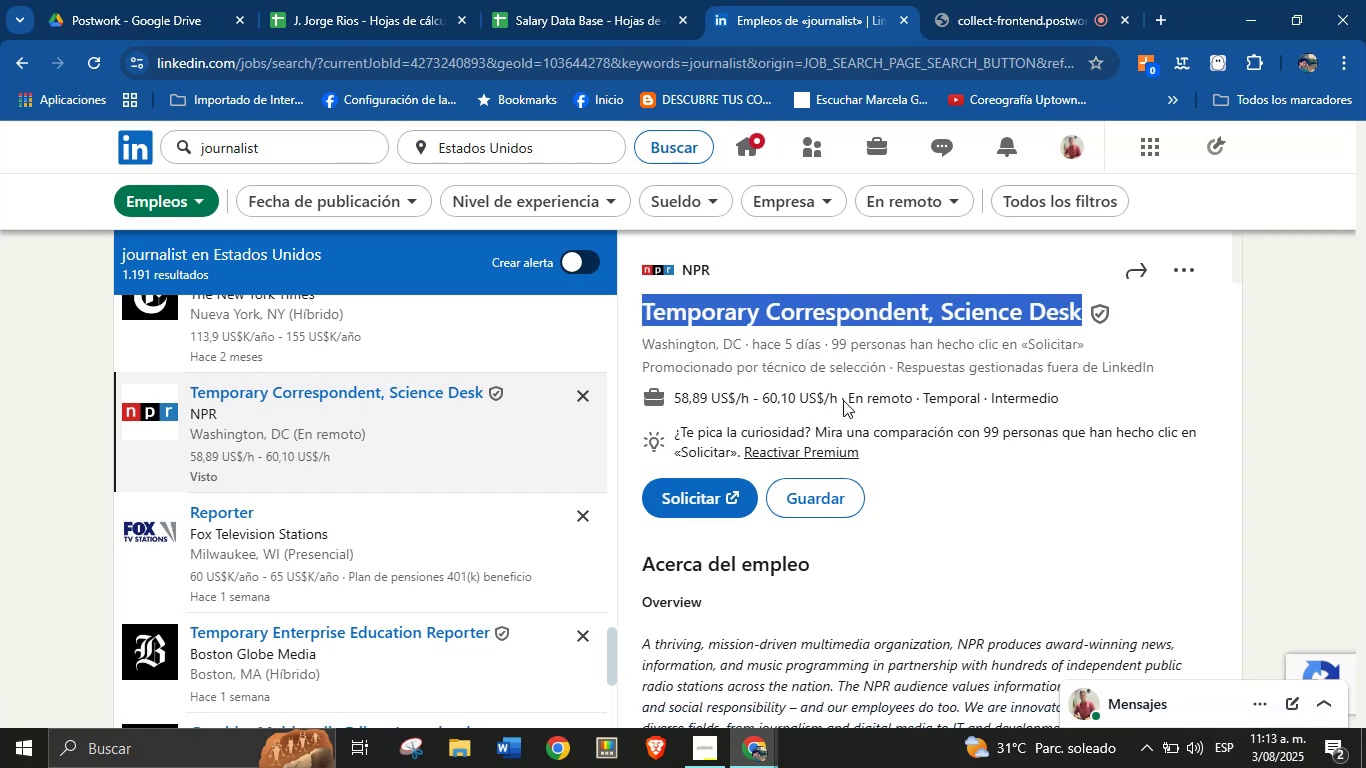 
left_click_drag(start_coordinate=[839, 400], to_coordinate=[670, 398])
 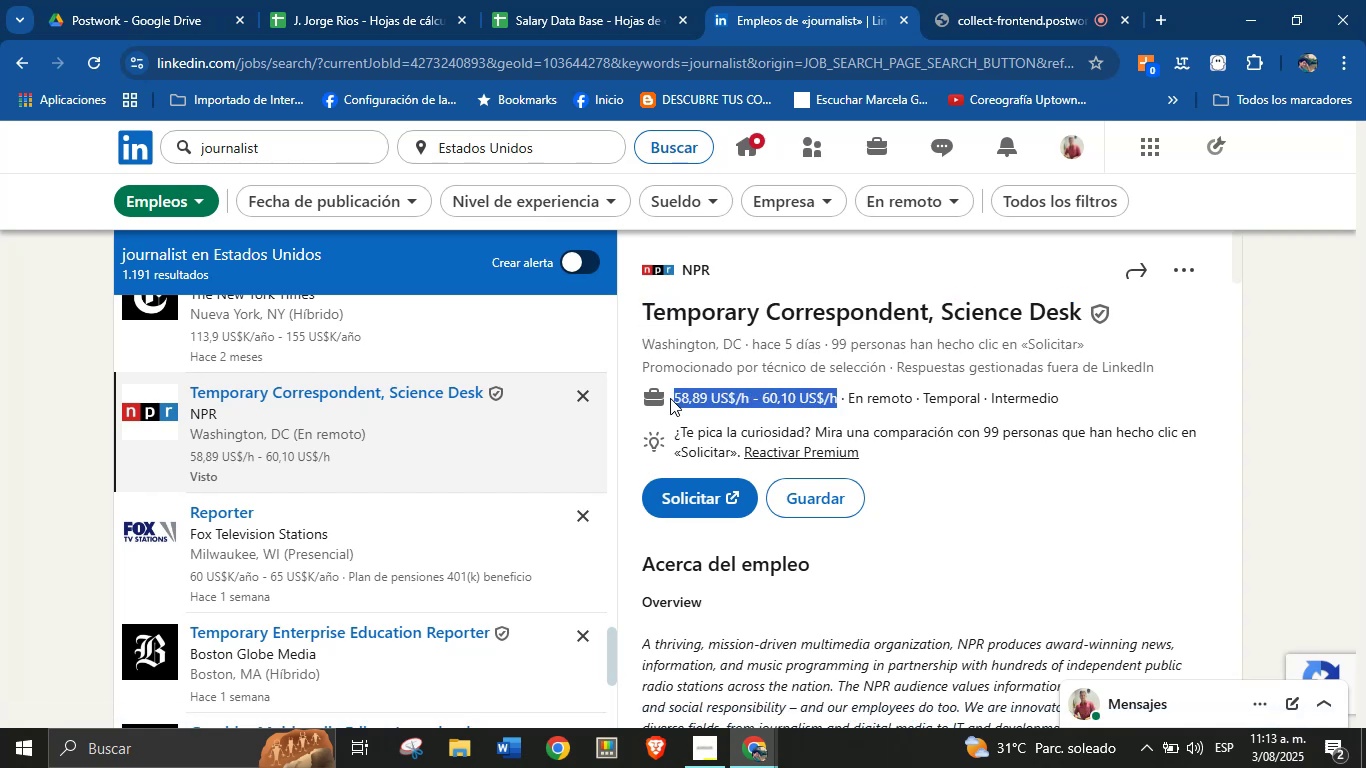 
key(Alt+Control+ControlLeft)
 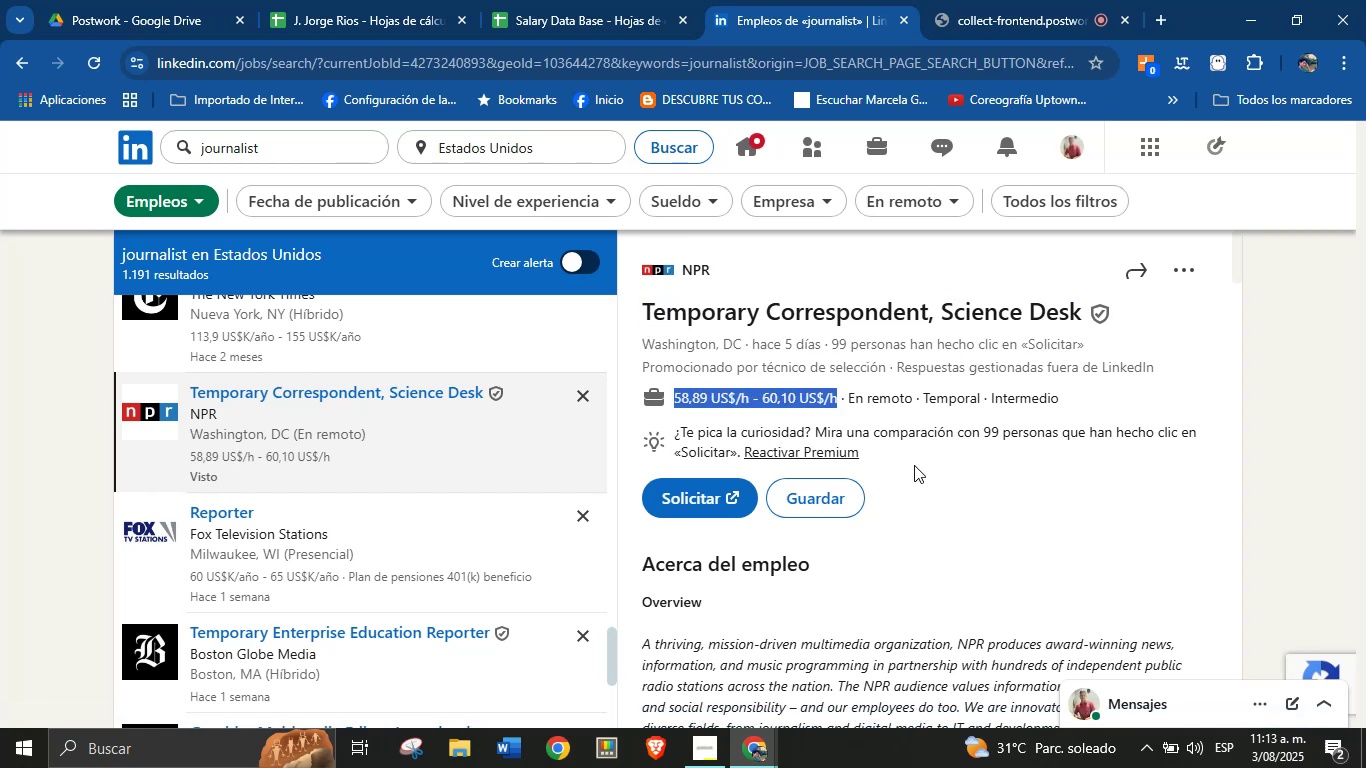 
key(Alt+AltLeft)
 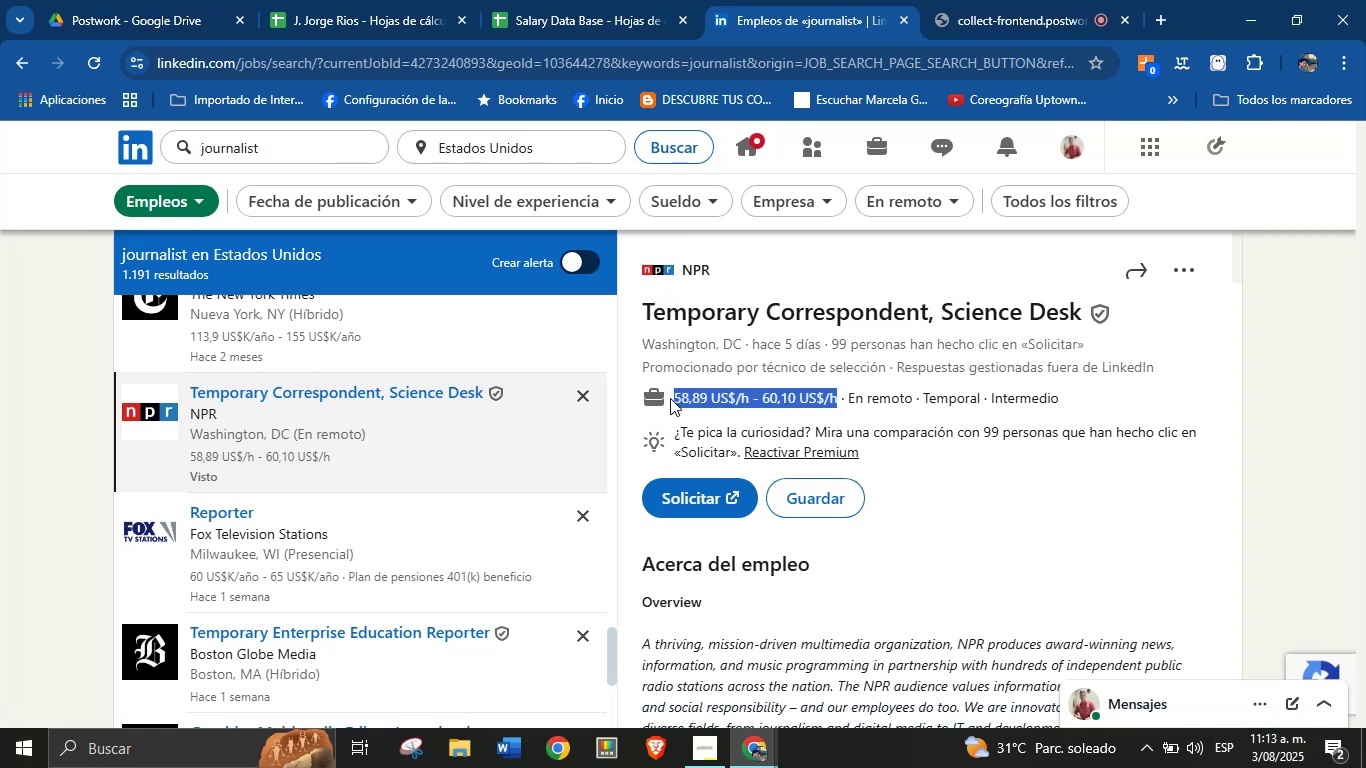 
key(Alt+Control+C)
 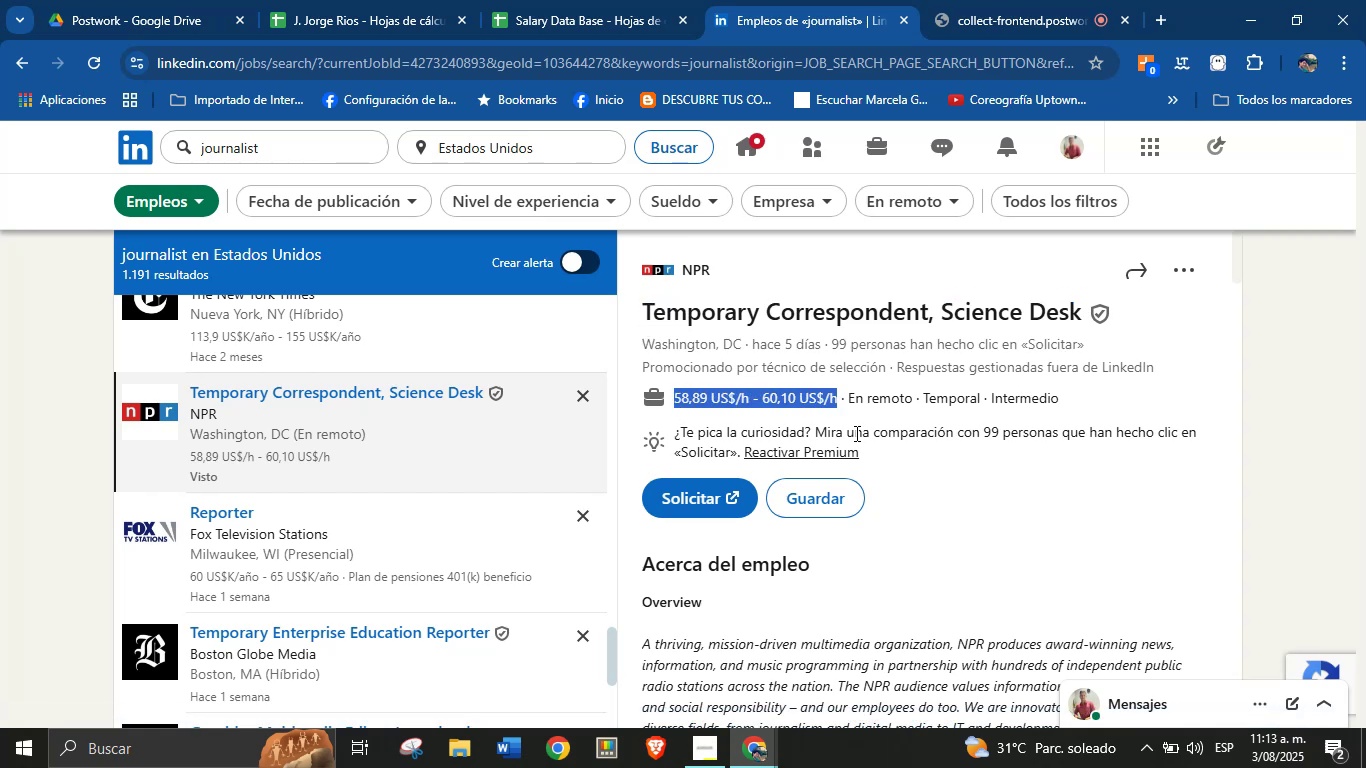 
scroll: coordinate [839, 490], scroll_direction: down, amount: 26.0
 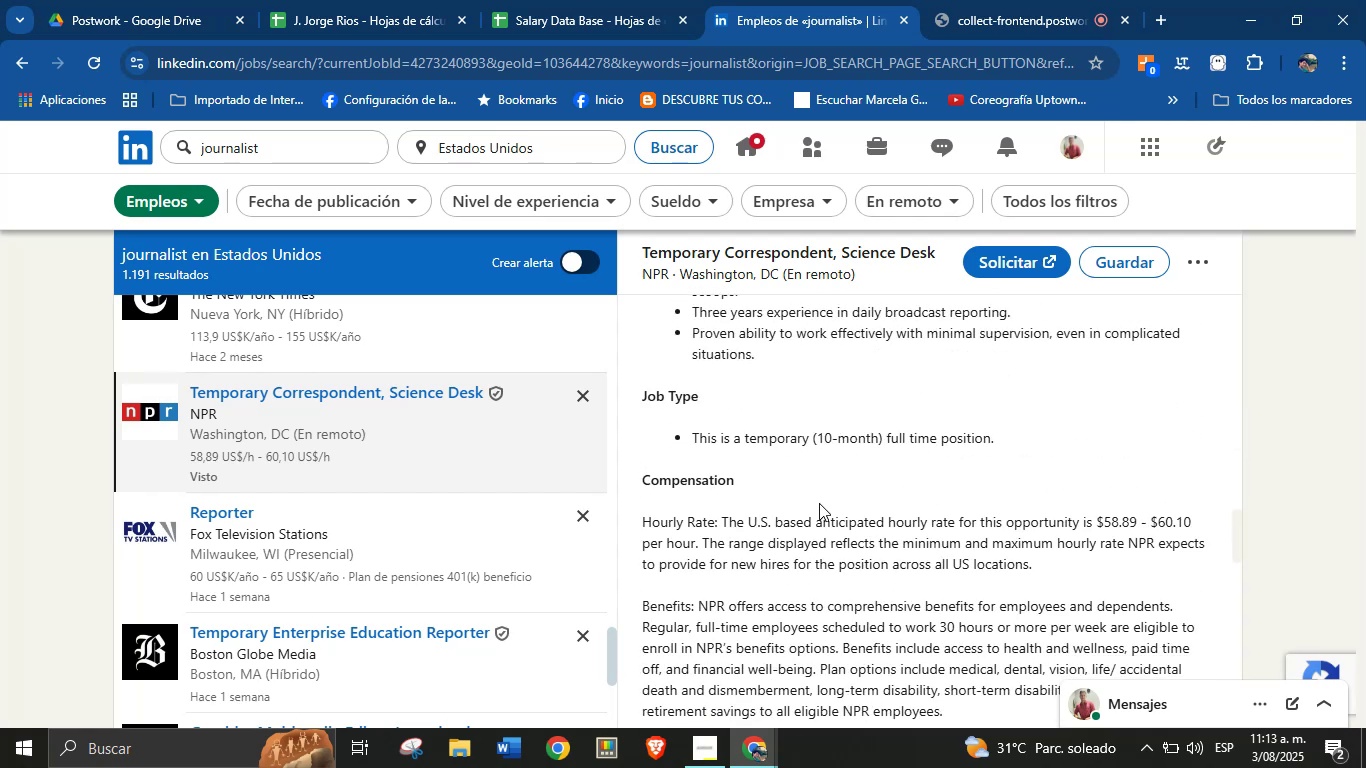 
scroll: coordinate [807, 507], scroll_direction: up, amount: 2.0
 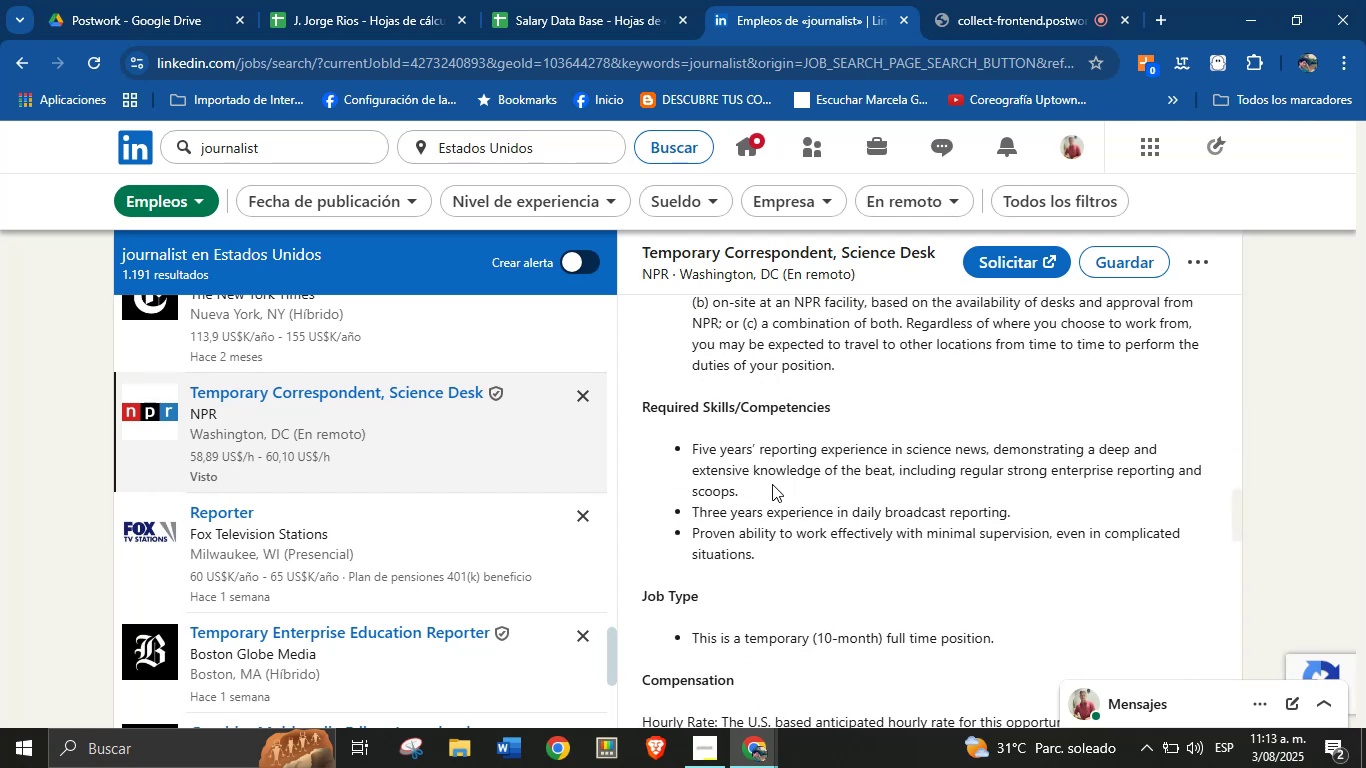 
scroll: coordinate [779, 509], scroll_direction: down, amount: 14.0
 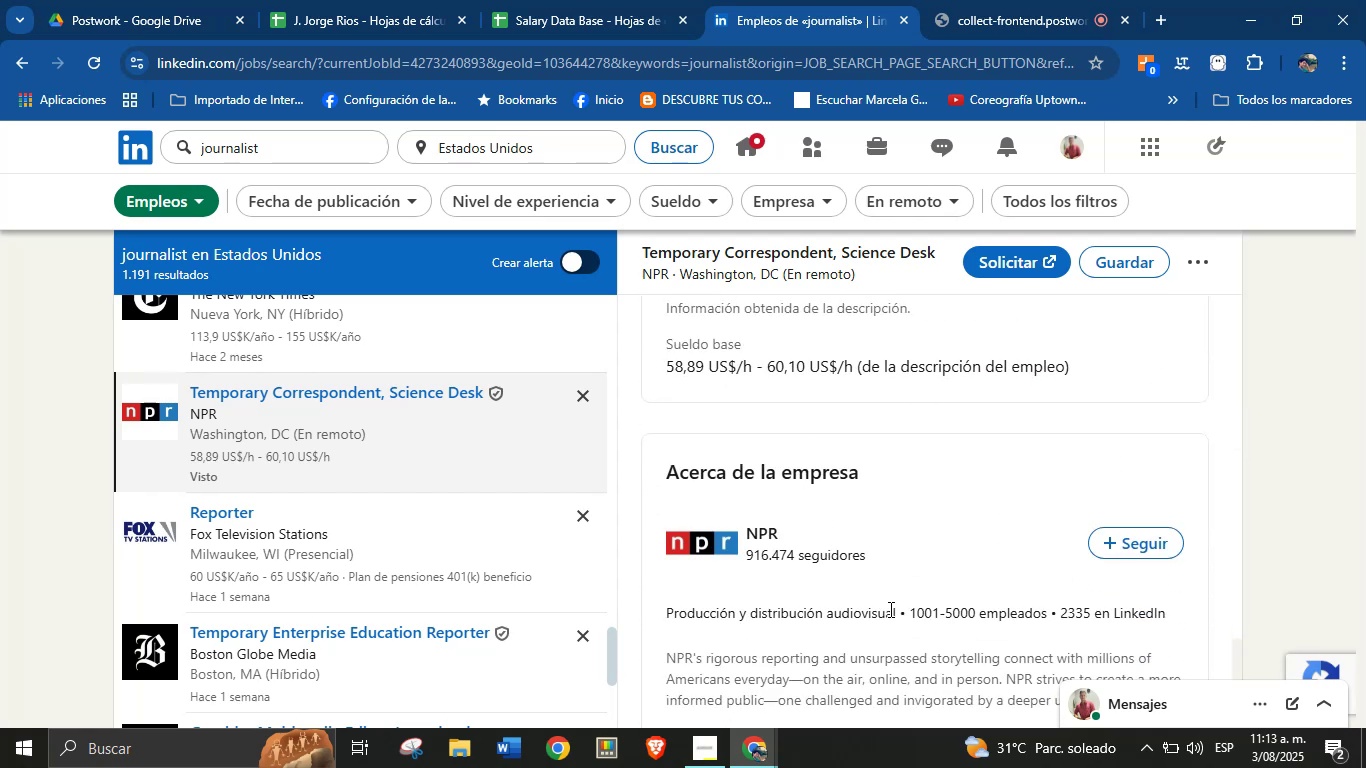 
left_click_drag(start_coordinate=[895, 613], to_coordinate=[669, 611])
 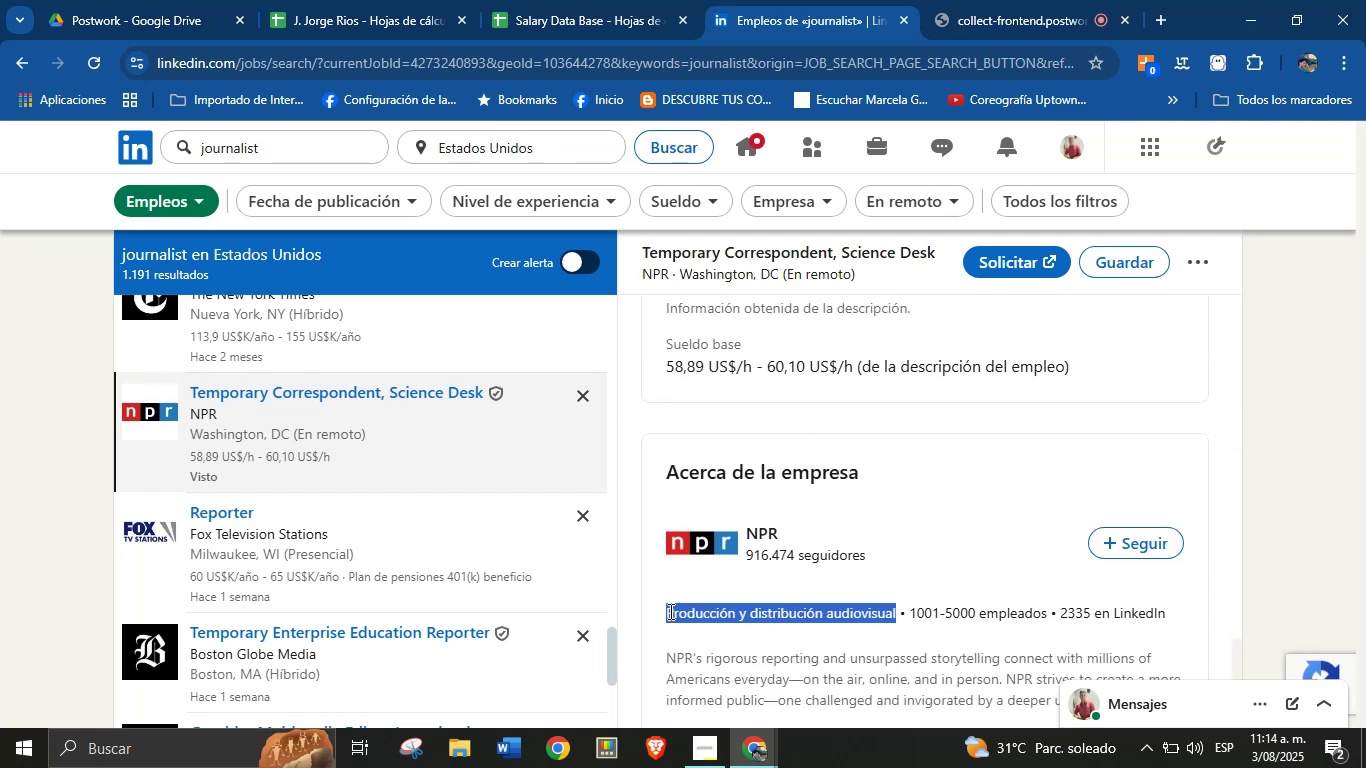 
key(Alt+Control+ControlLeft)
 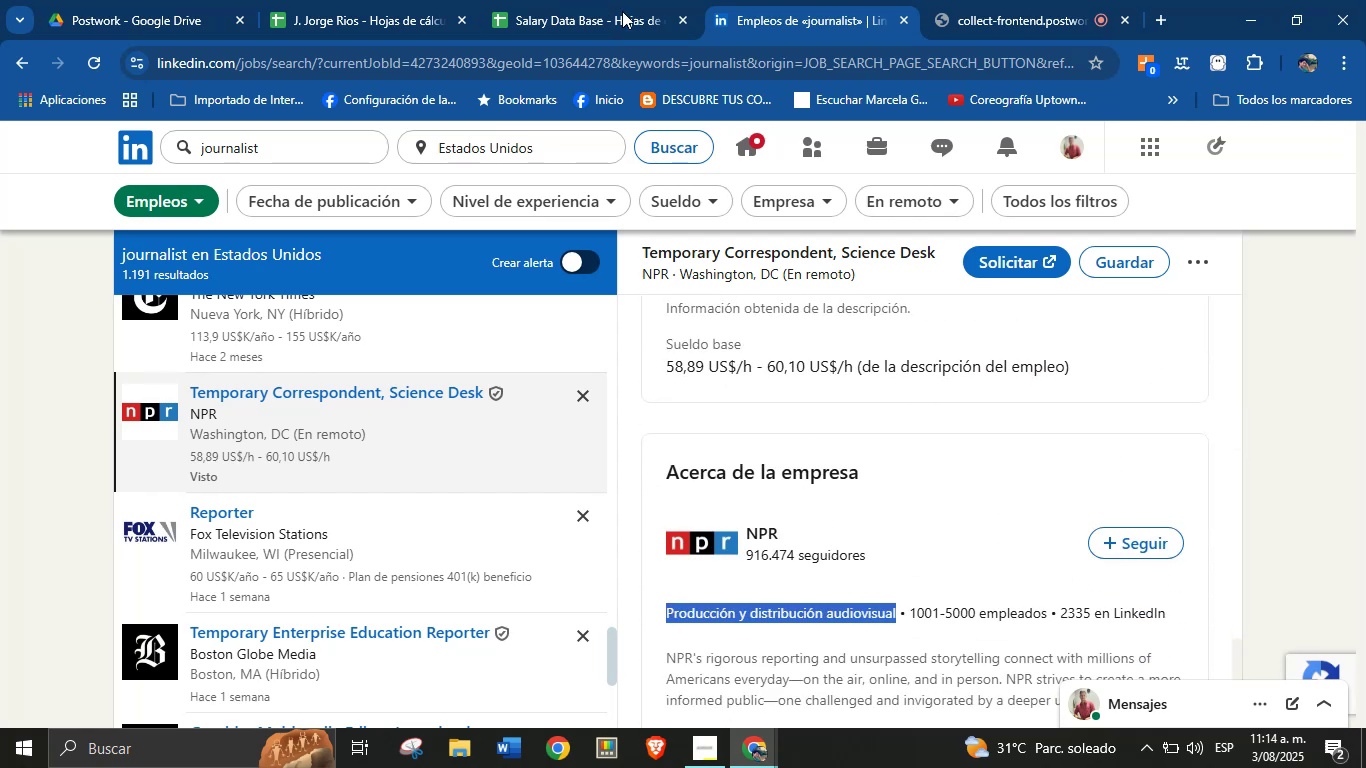 
key(Alt+AltLeft)
 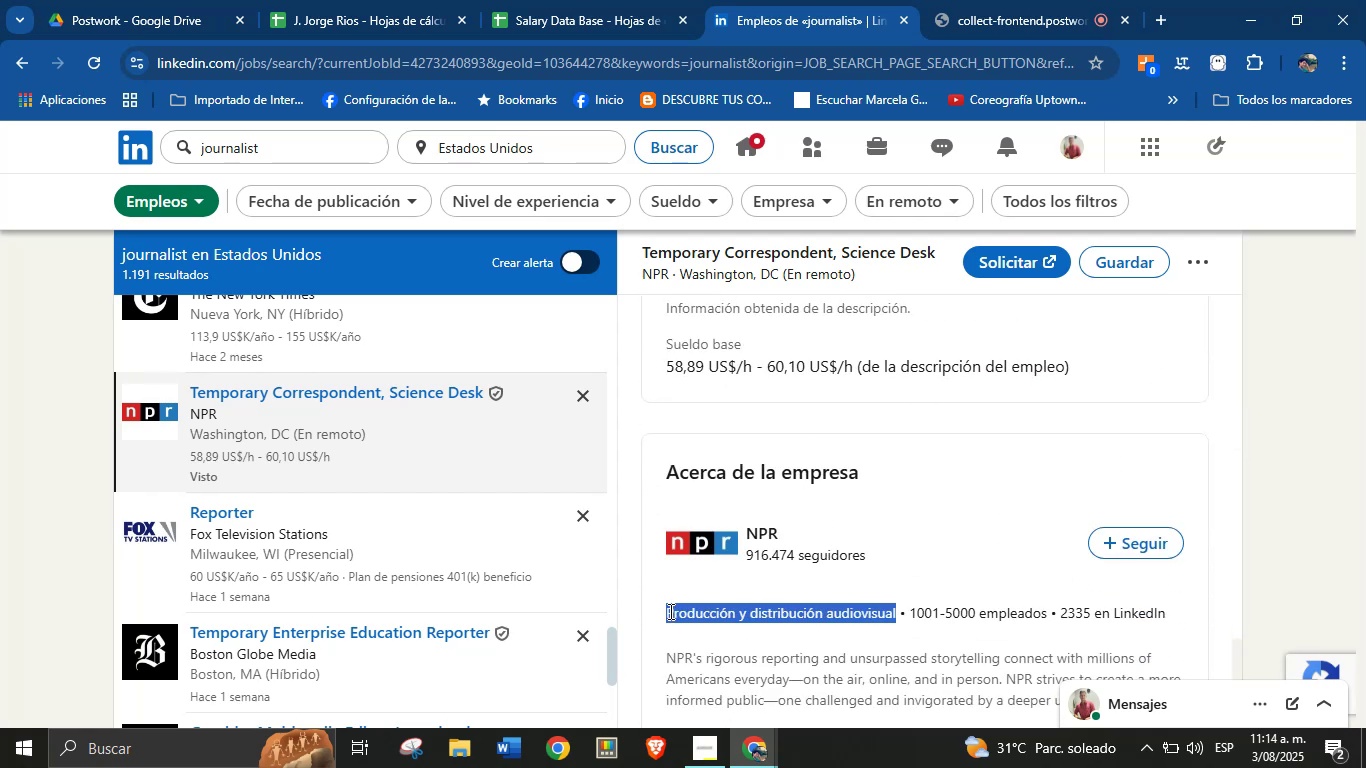 
key(Alt+Control+C)
 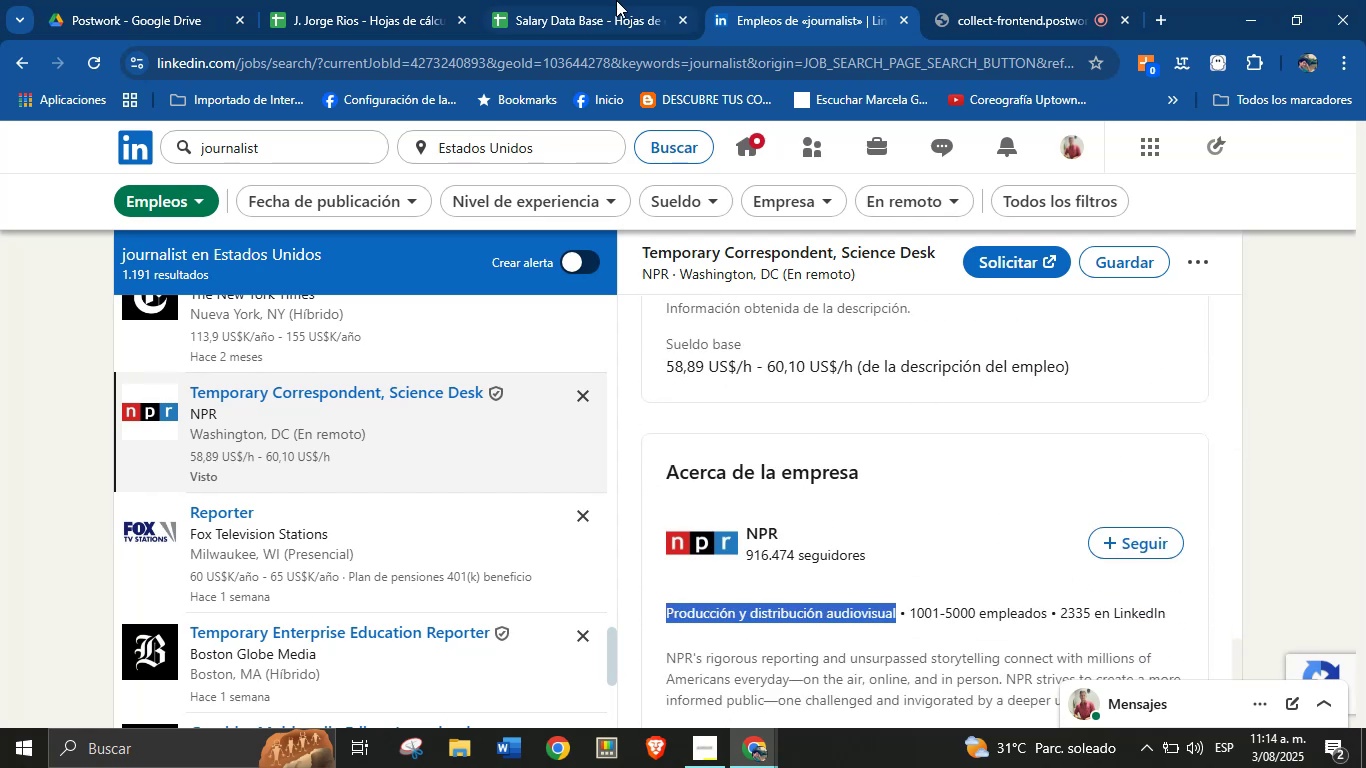 
left_click([607, 0])
 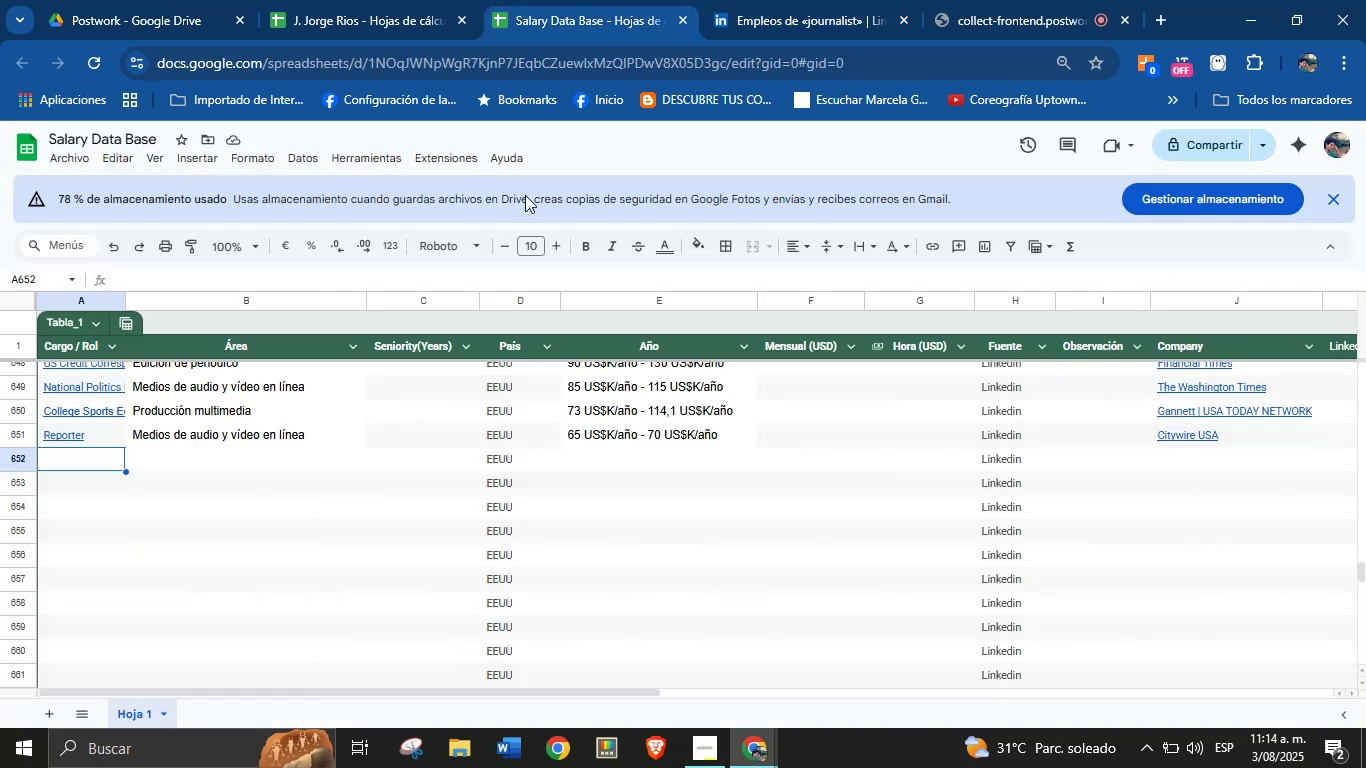 
key(Meta+MetaLeft)
 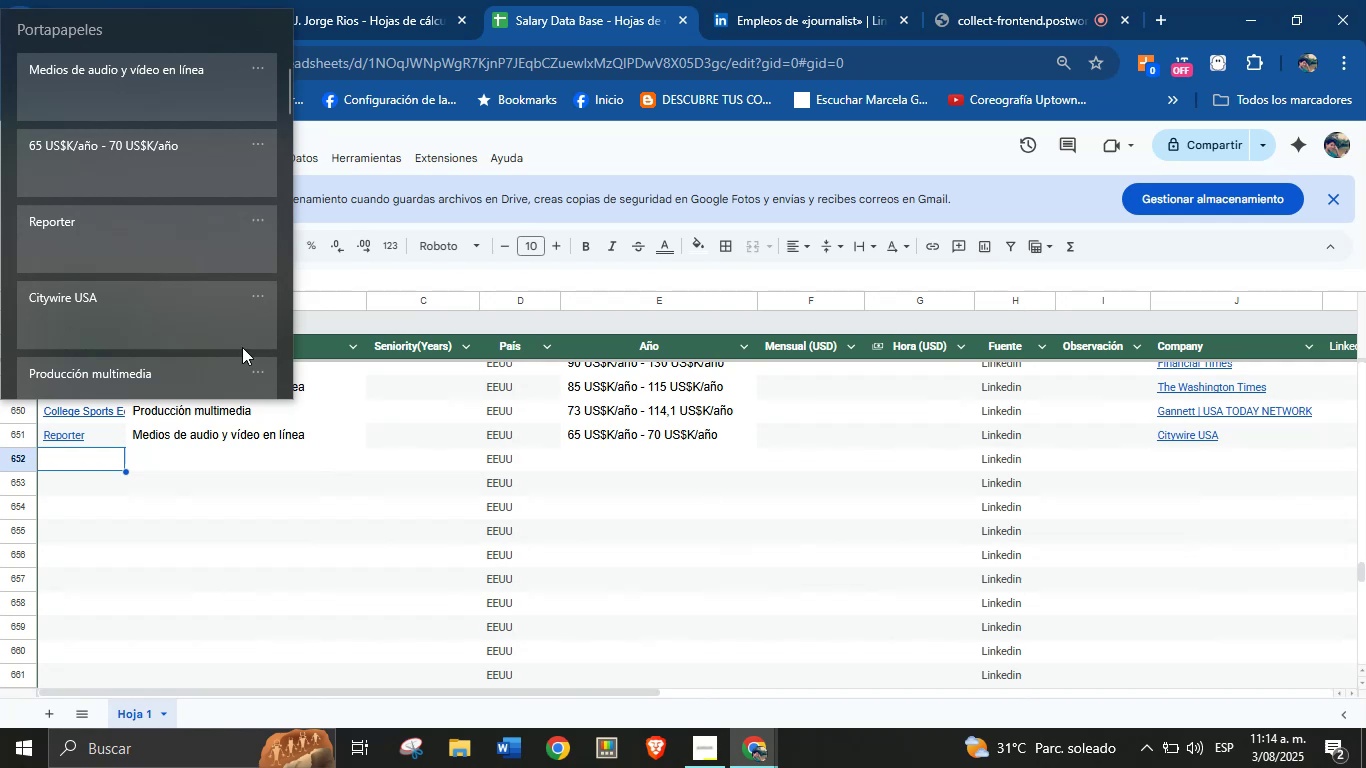 
key(Meta+MetaLeft)
 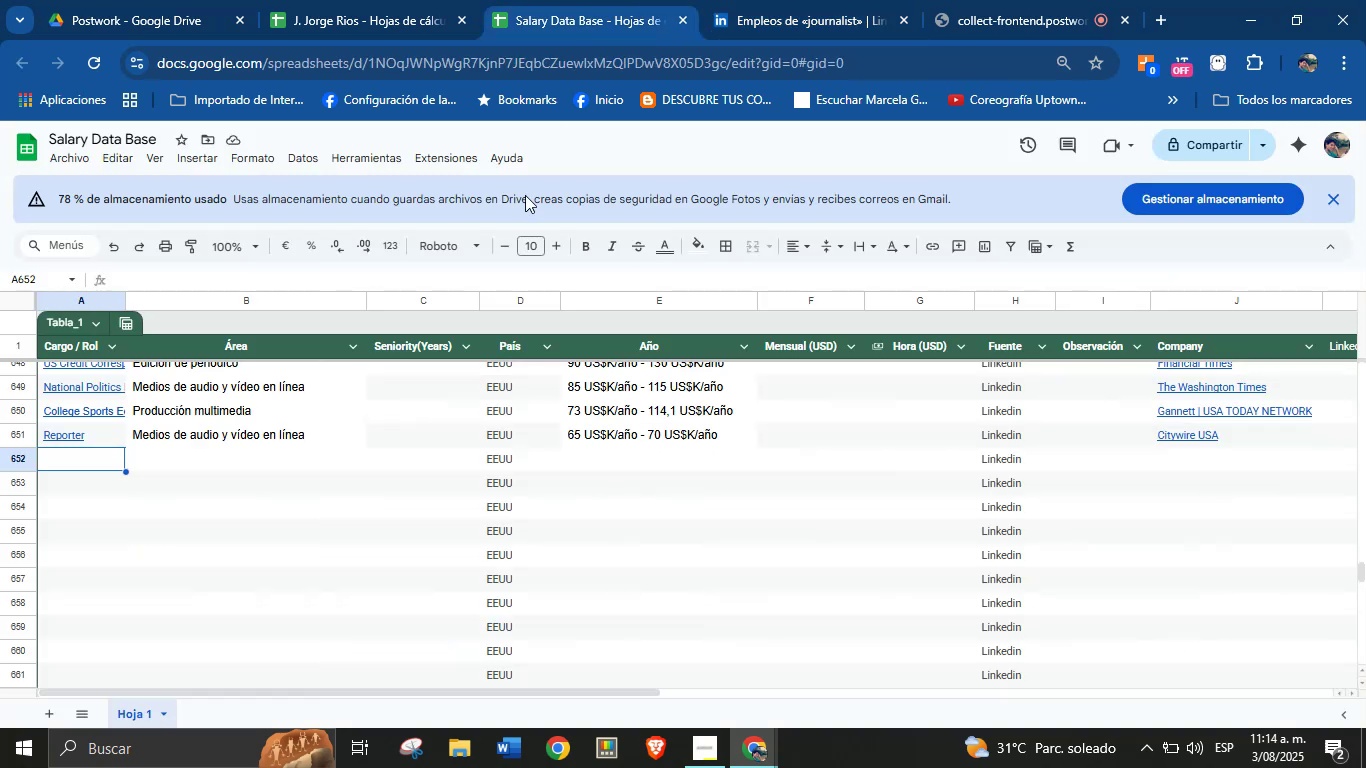 
key(Meta+V)
 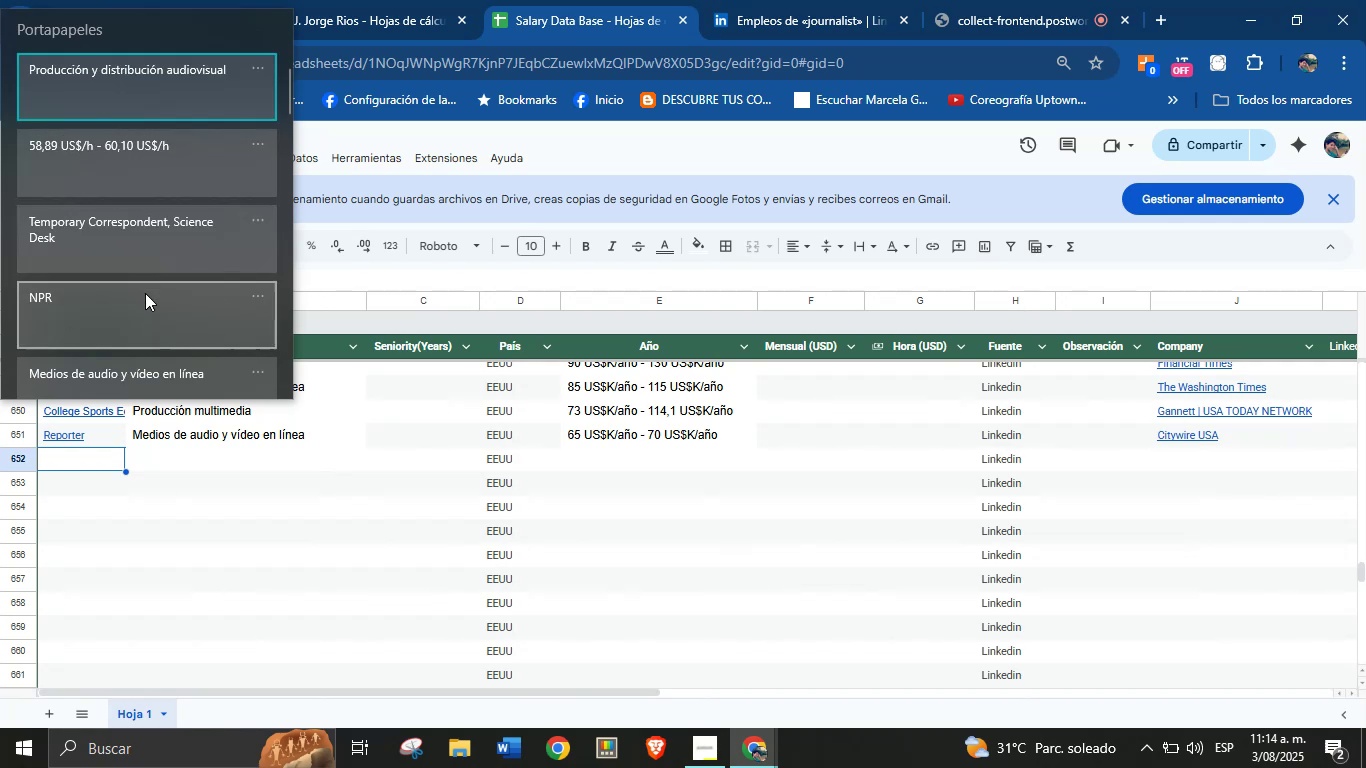 
left_click([158, 243])
 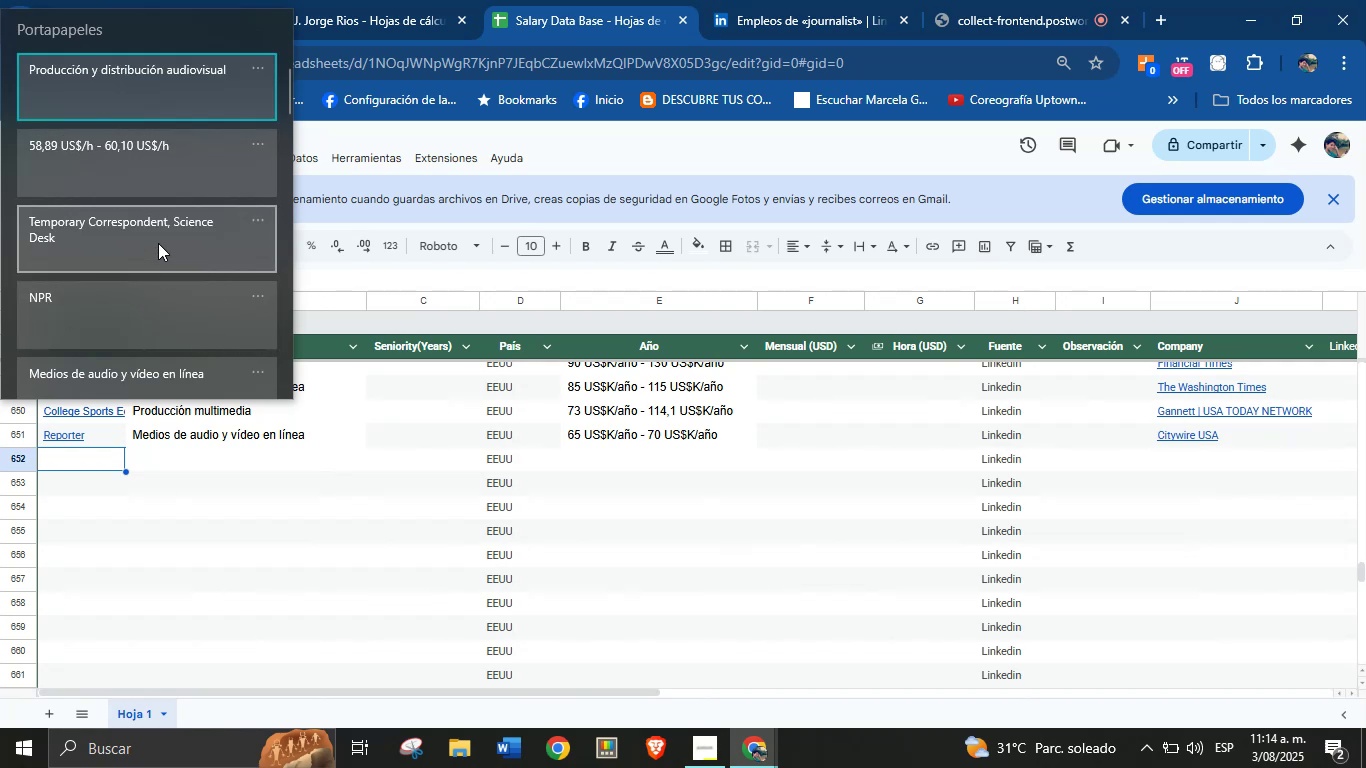 
key(Control+ControlLeft)
 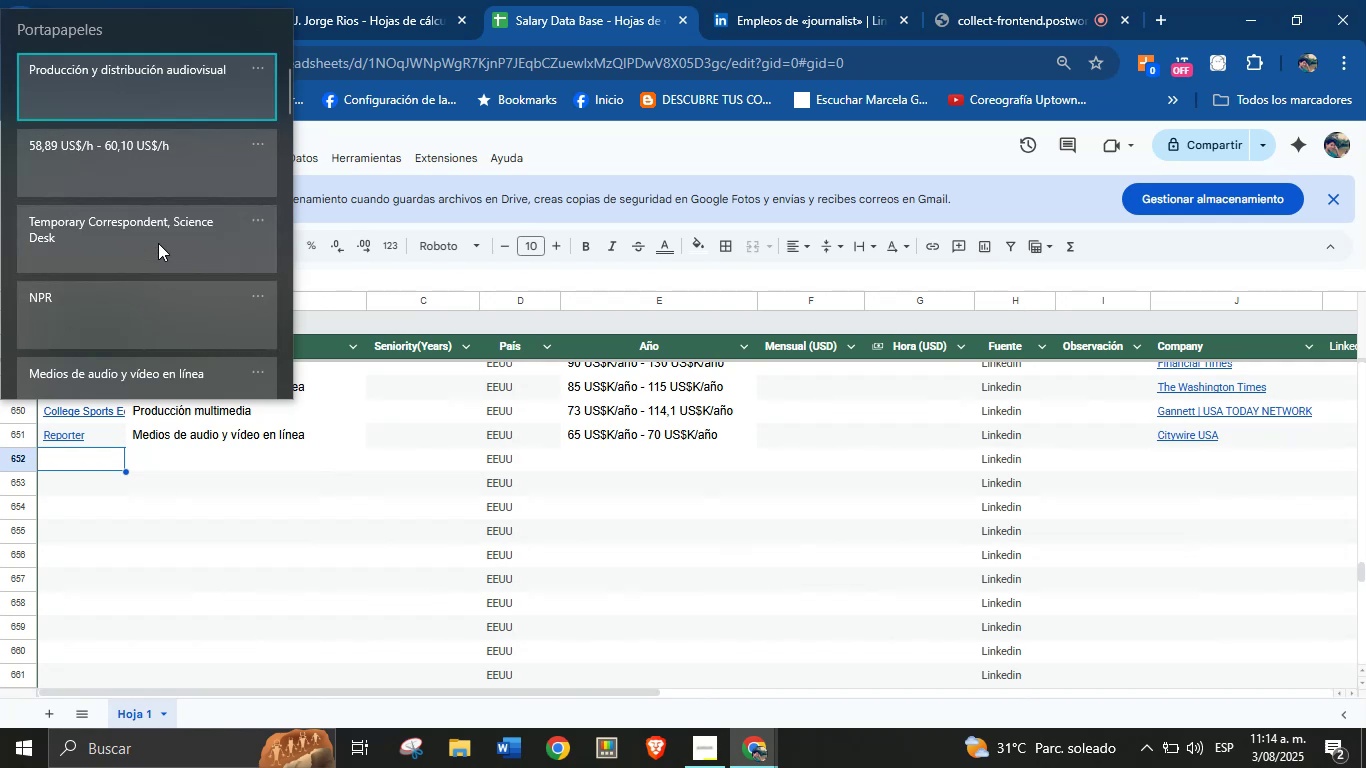 
key(Control+V)
 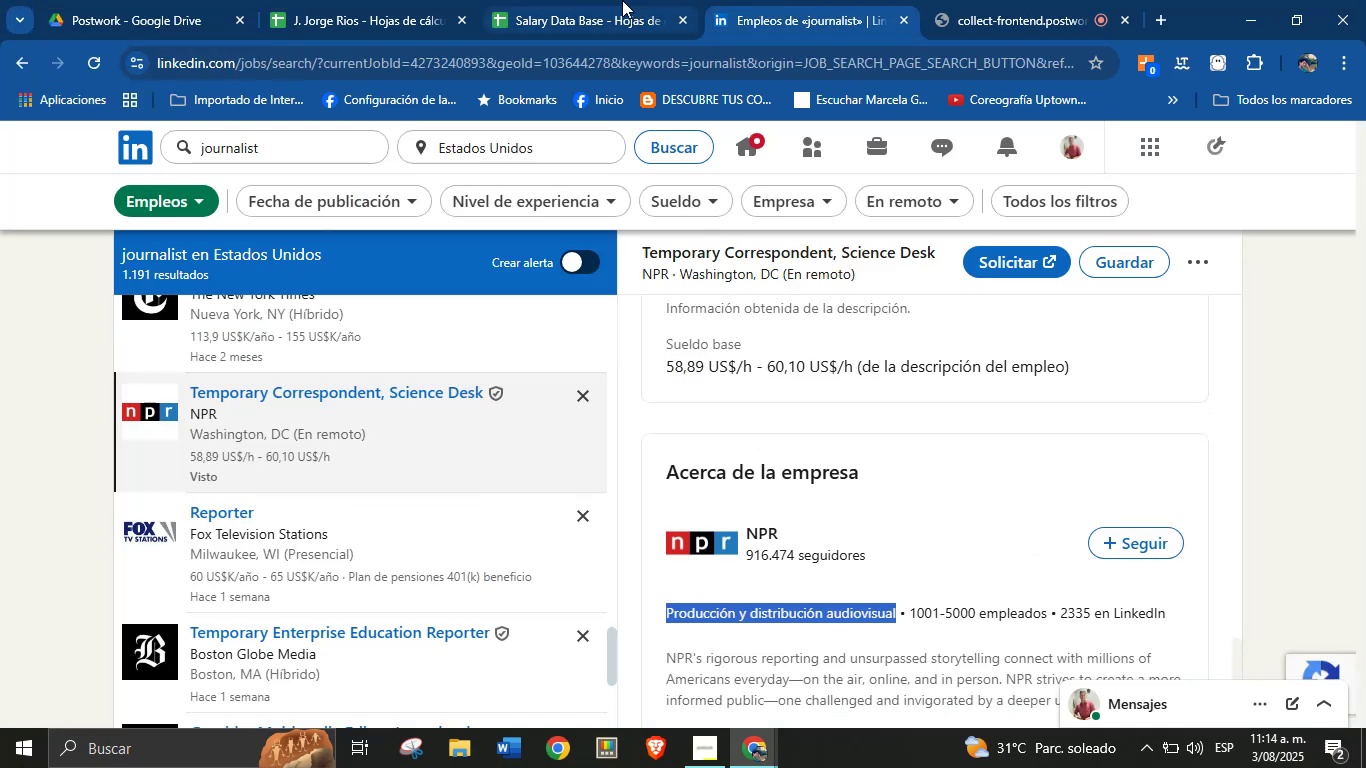 
left_click([599, 0])
 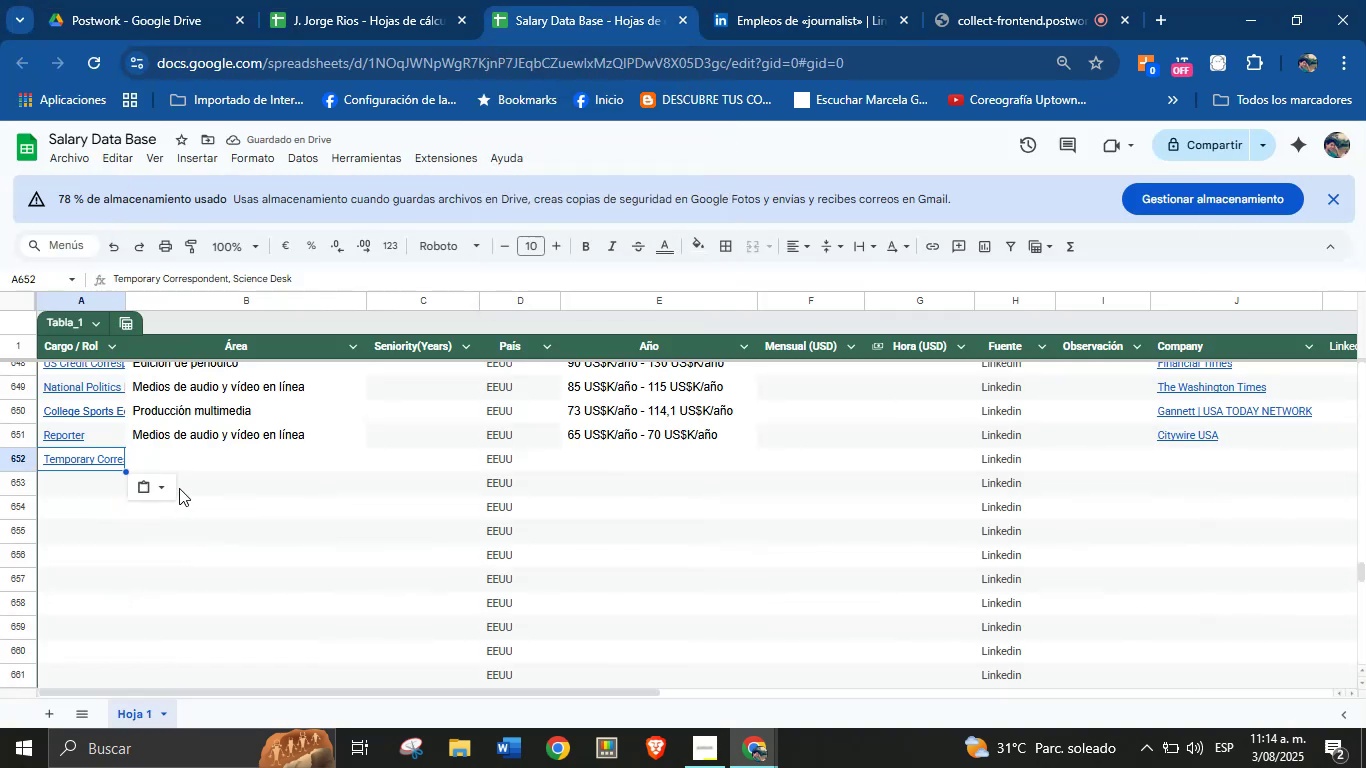 
left_click([188, 459])
 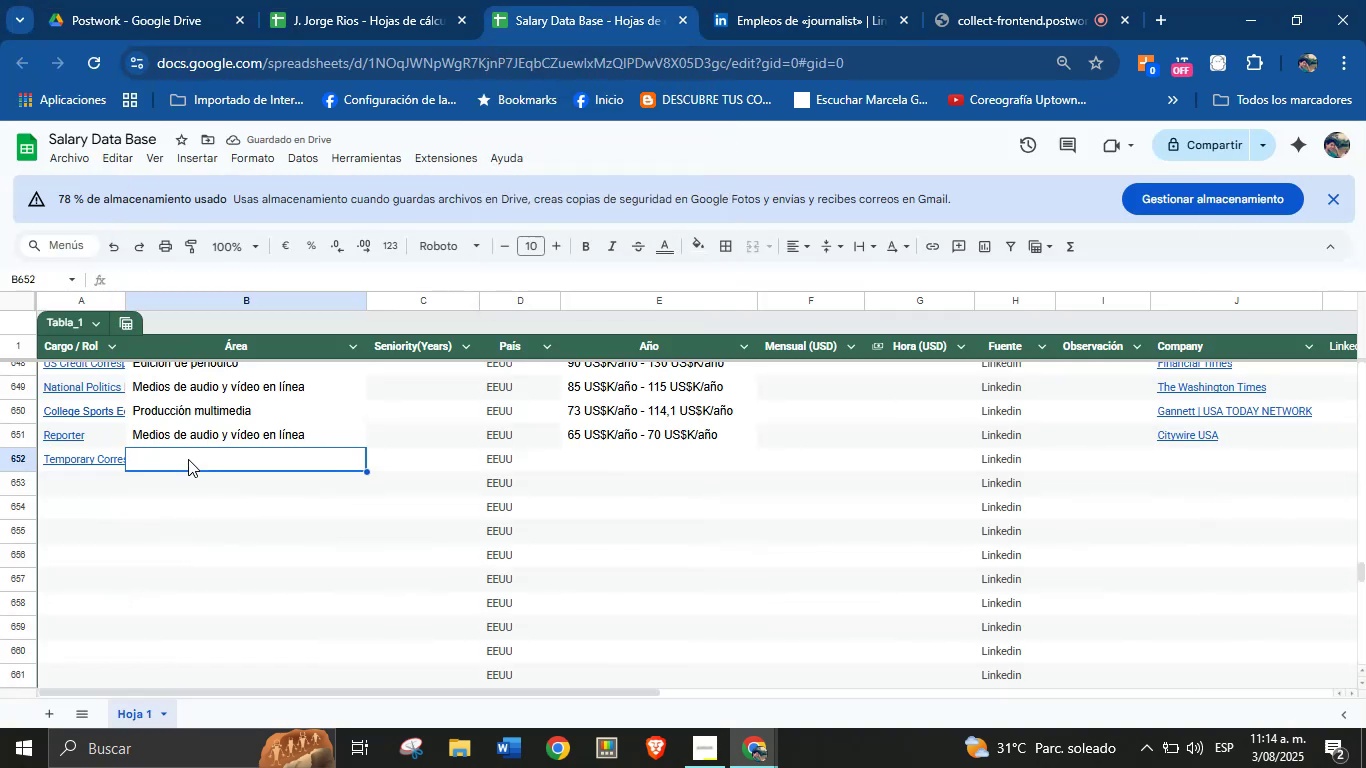 
key(Meta+MetaLeft)
 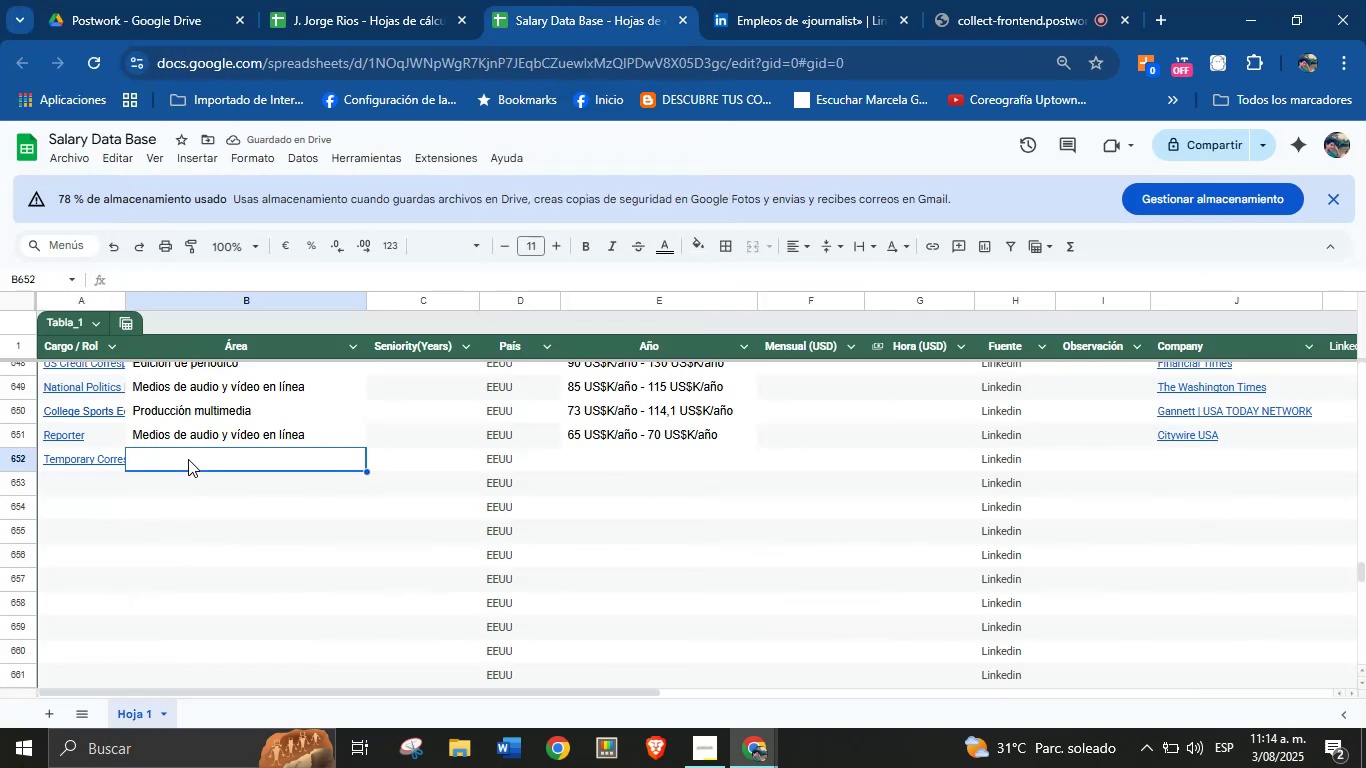 
key(Meta+MetaLeft)
 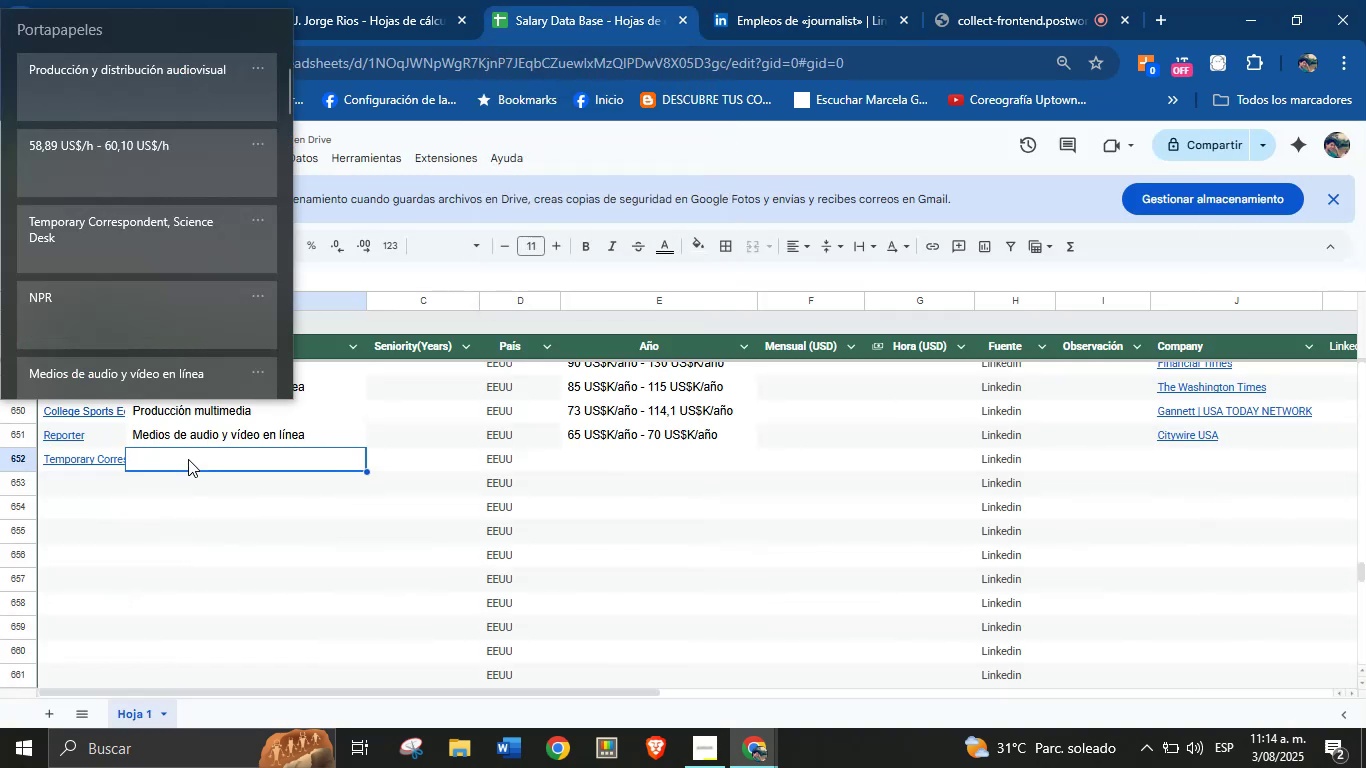 
key(Meta+V)
 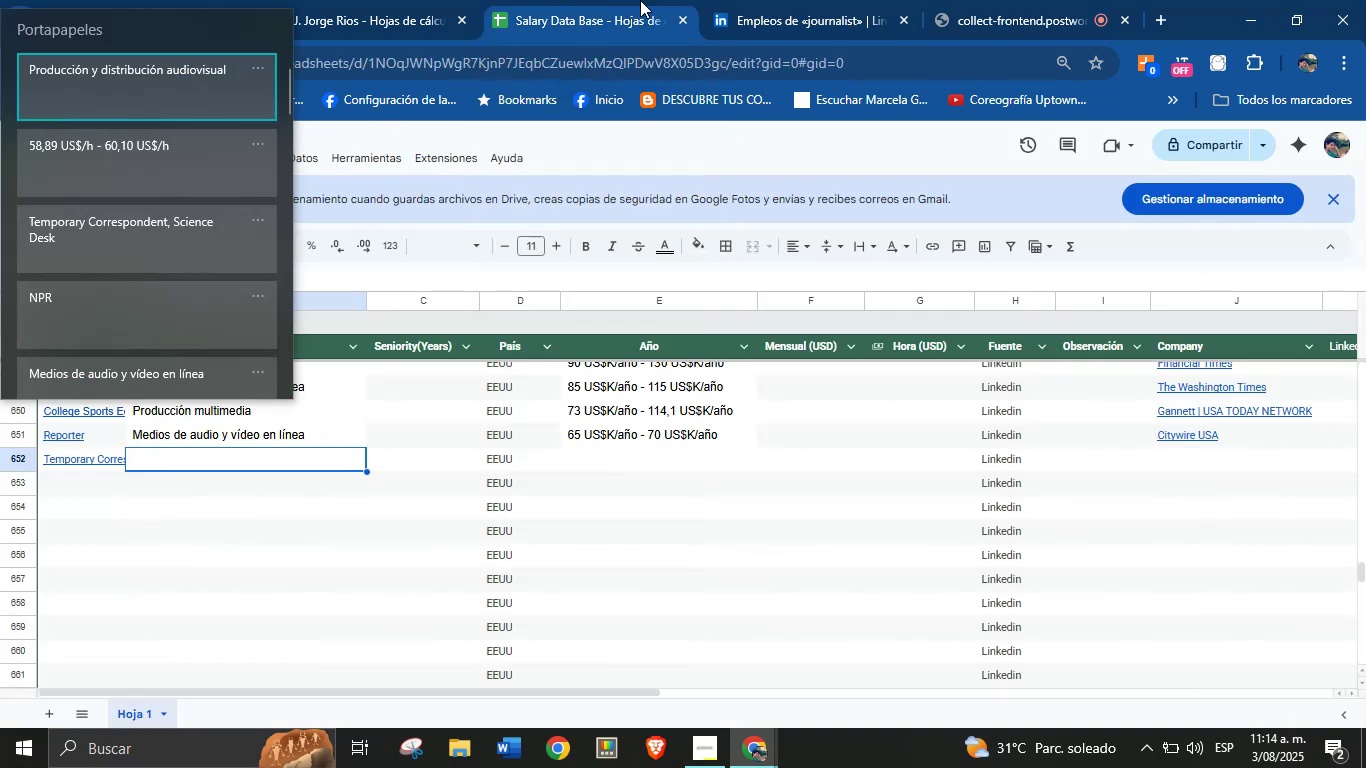 
double_click([819, 0])
 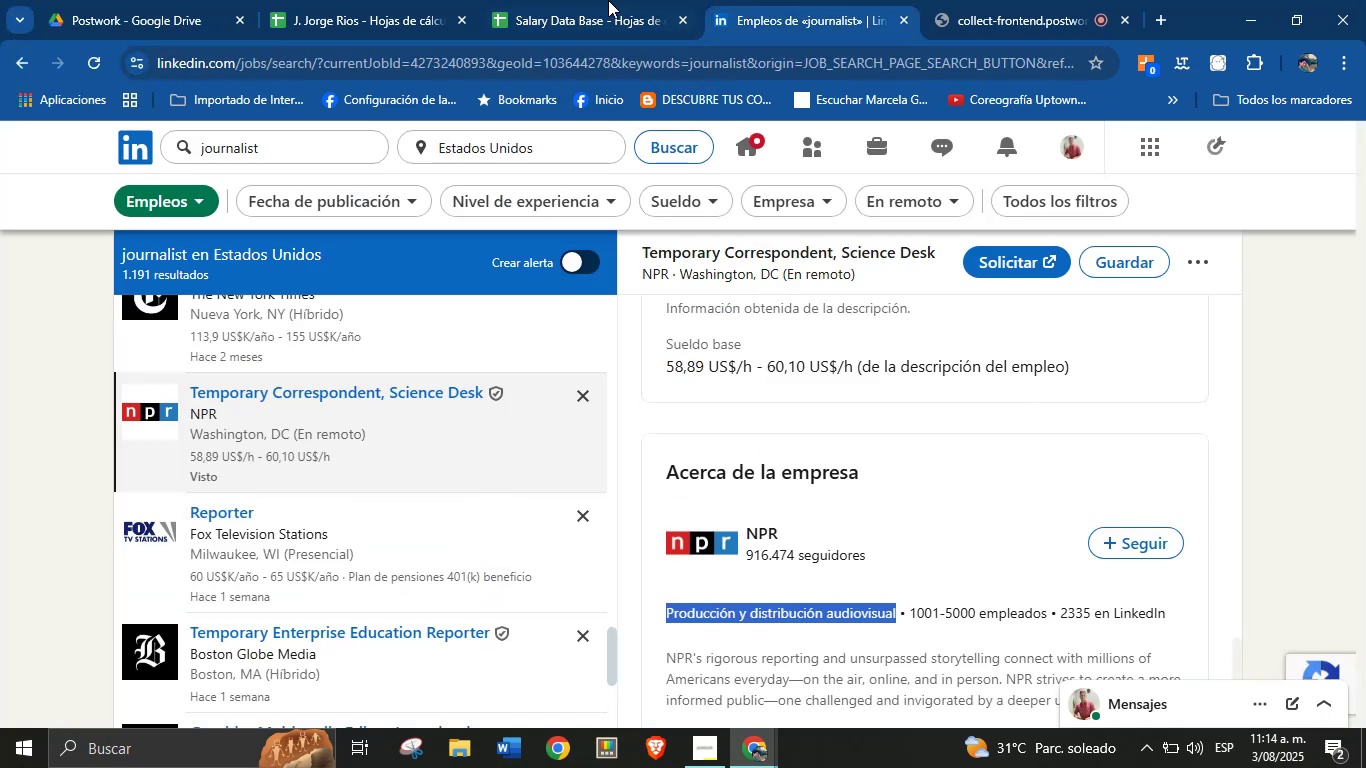 
left_click([608, 0])
 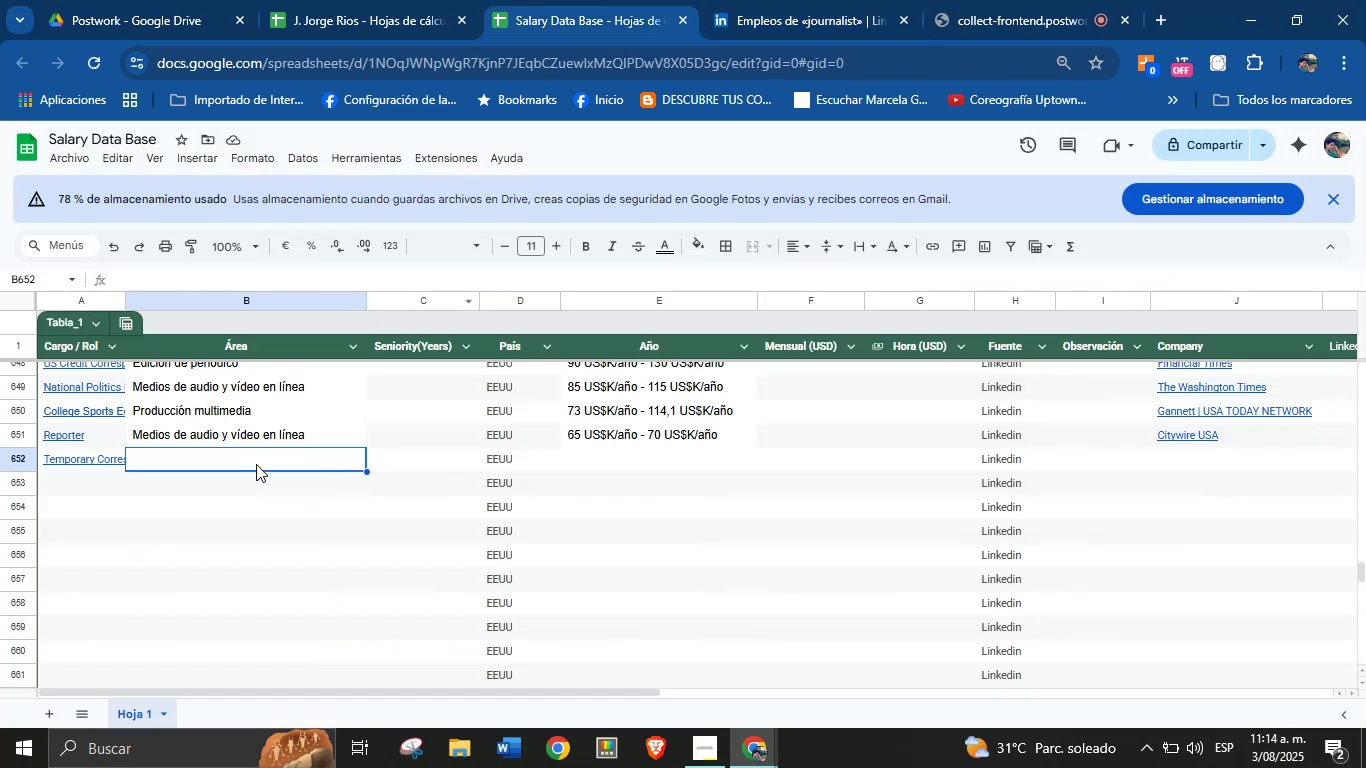 
key(Meta+MetaLeft)
 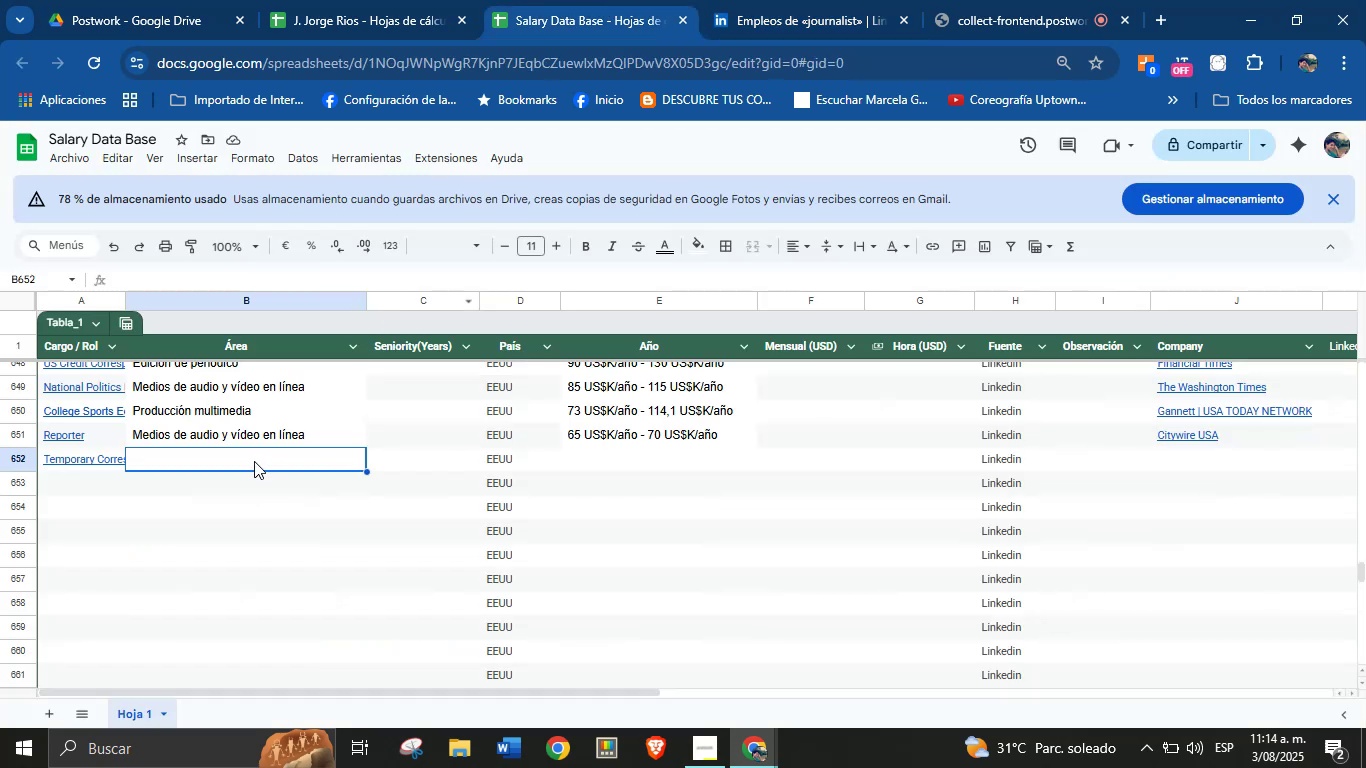 
key(Meta+MetaLeft)
 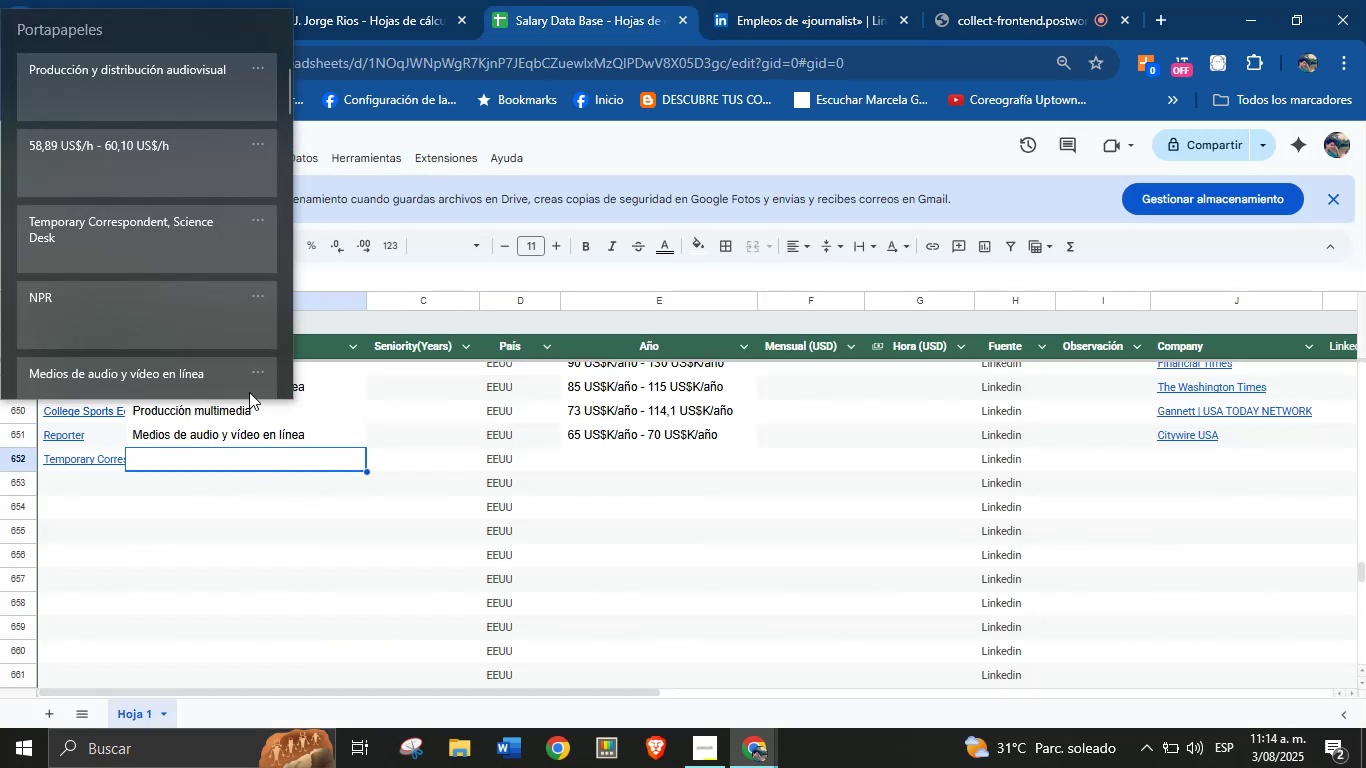 
key(Meta+V)
 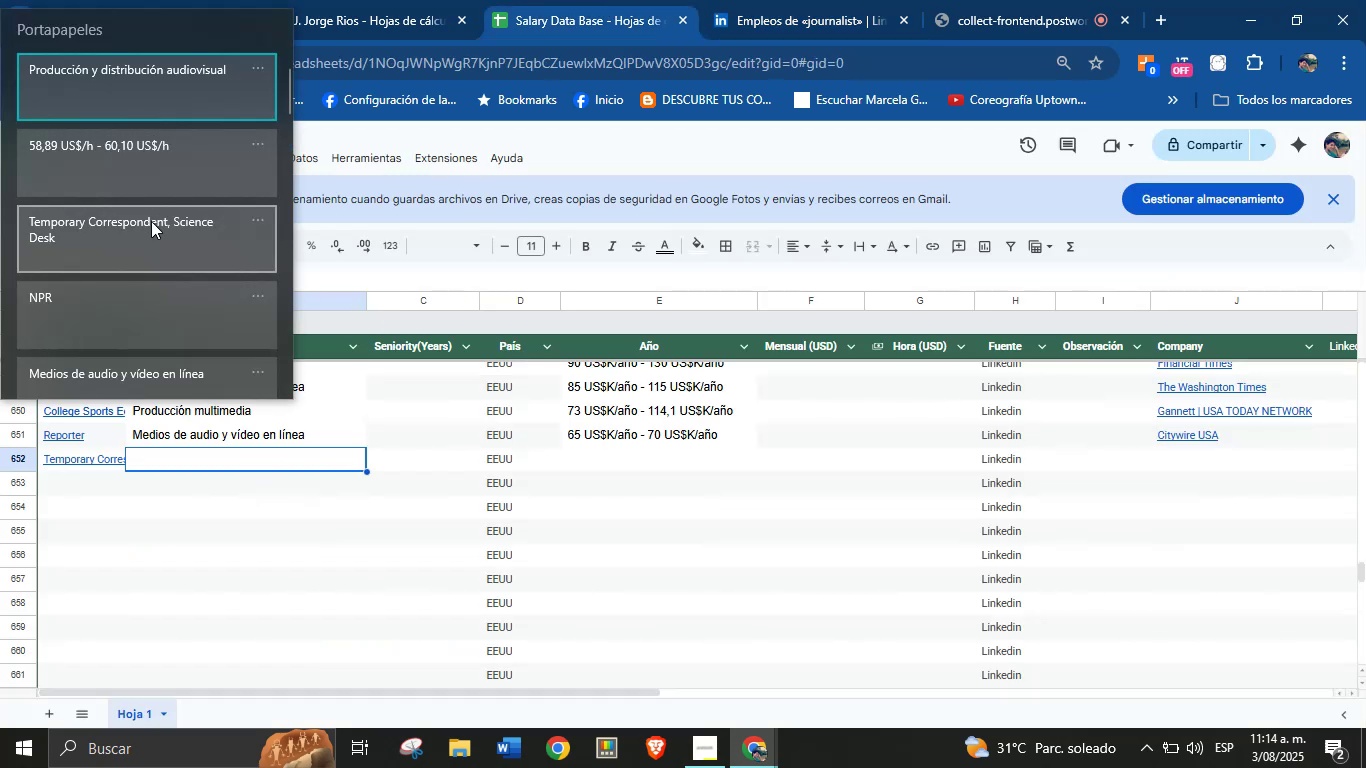 
left_click([177, 100])
 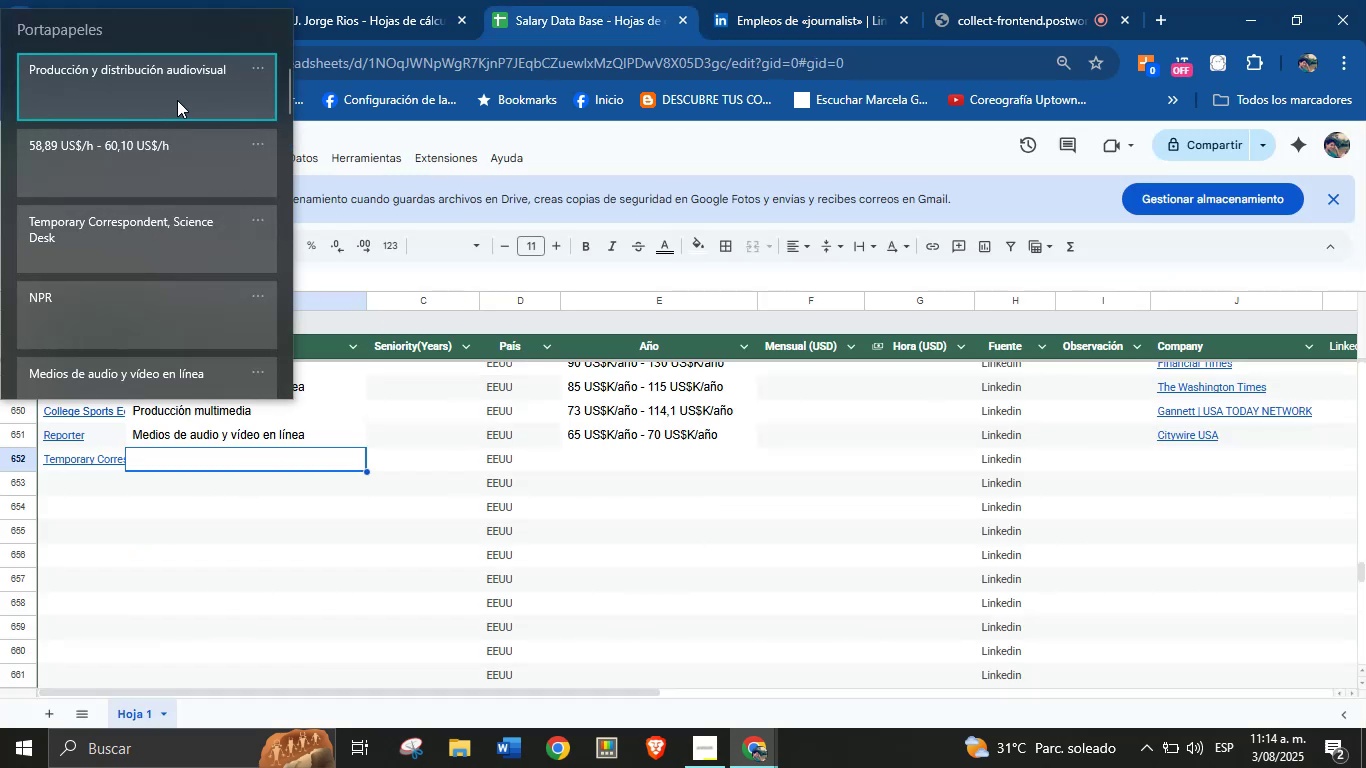 
key(Control+ControlLeft)
 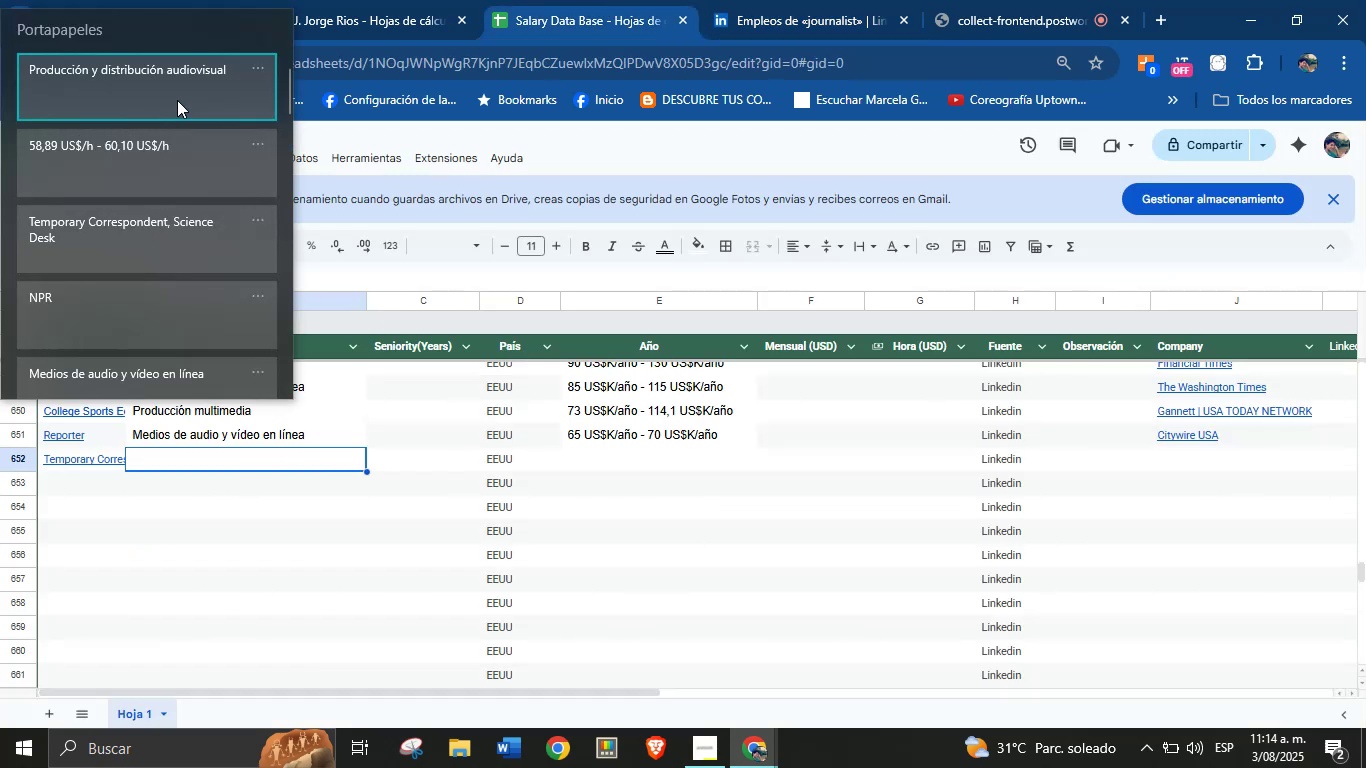 
key(Control+V)
 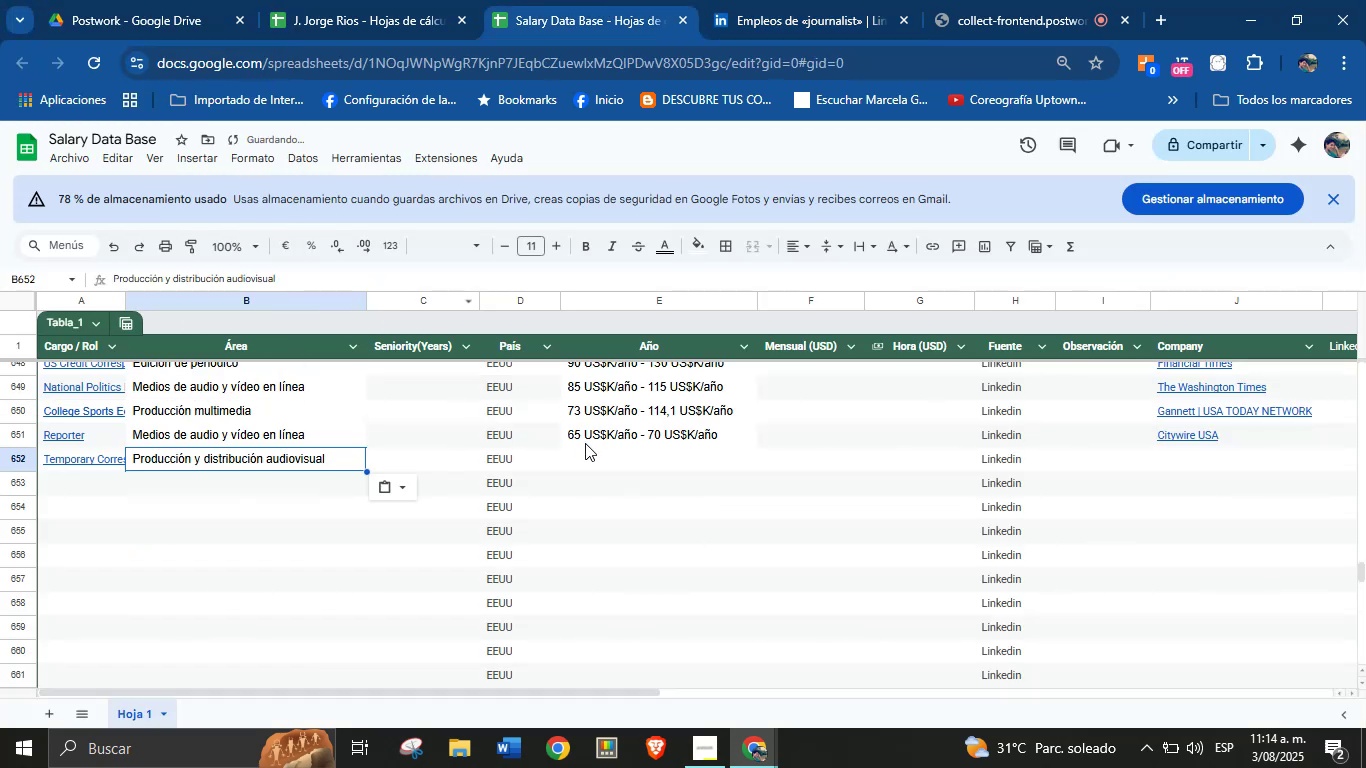 
left_click([594, 458])
 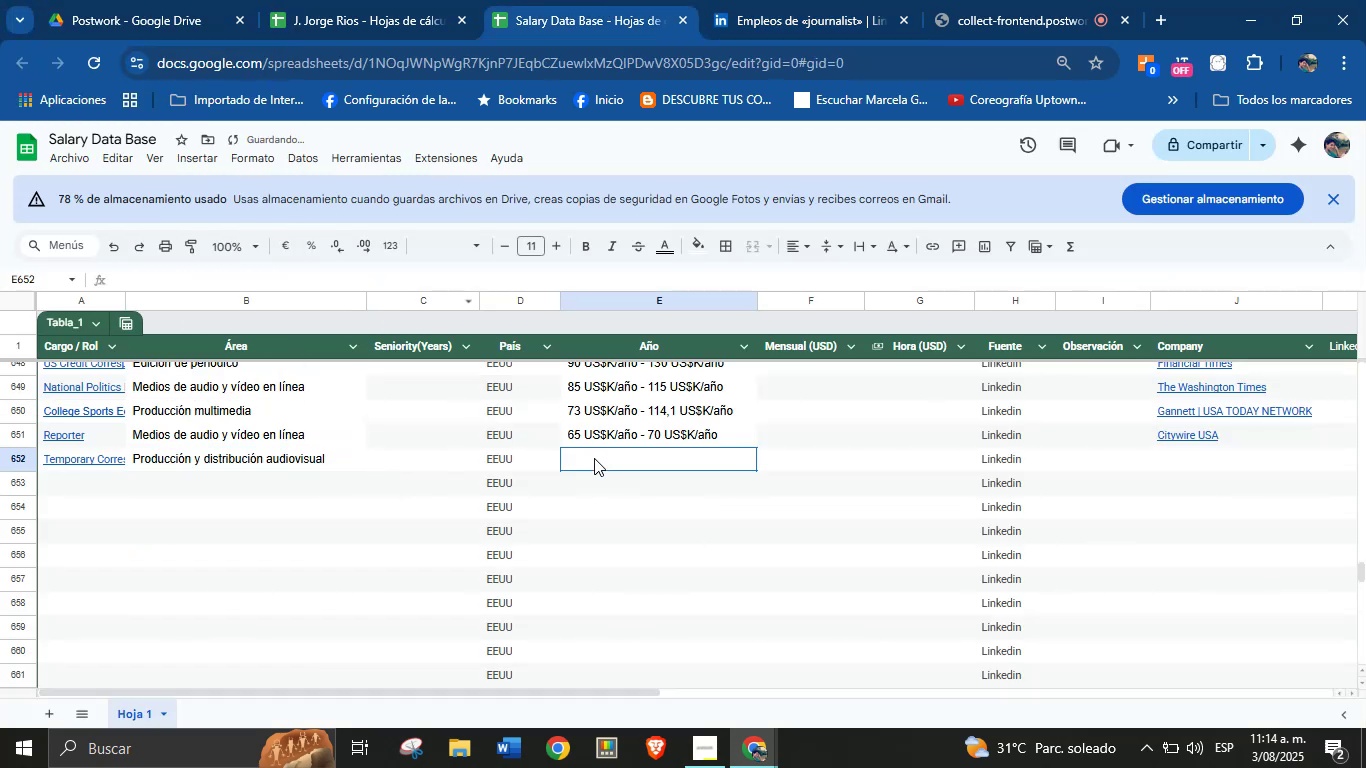 
key(Meta+MetaLeft)
 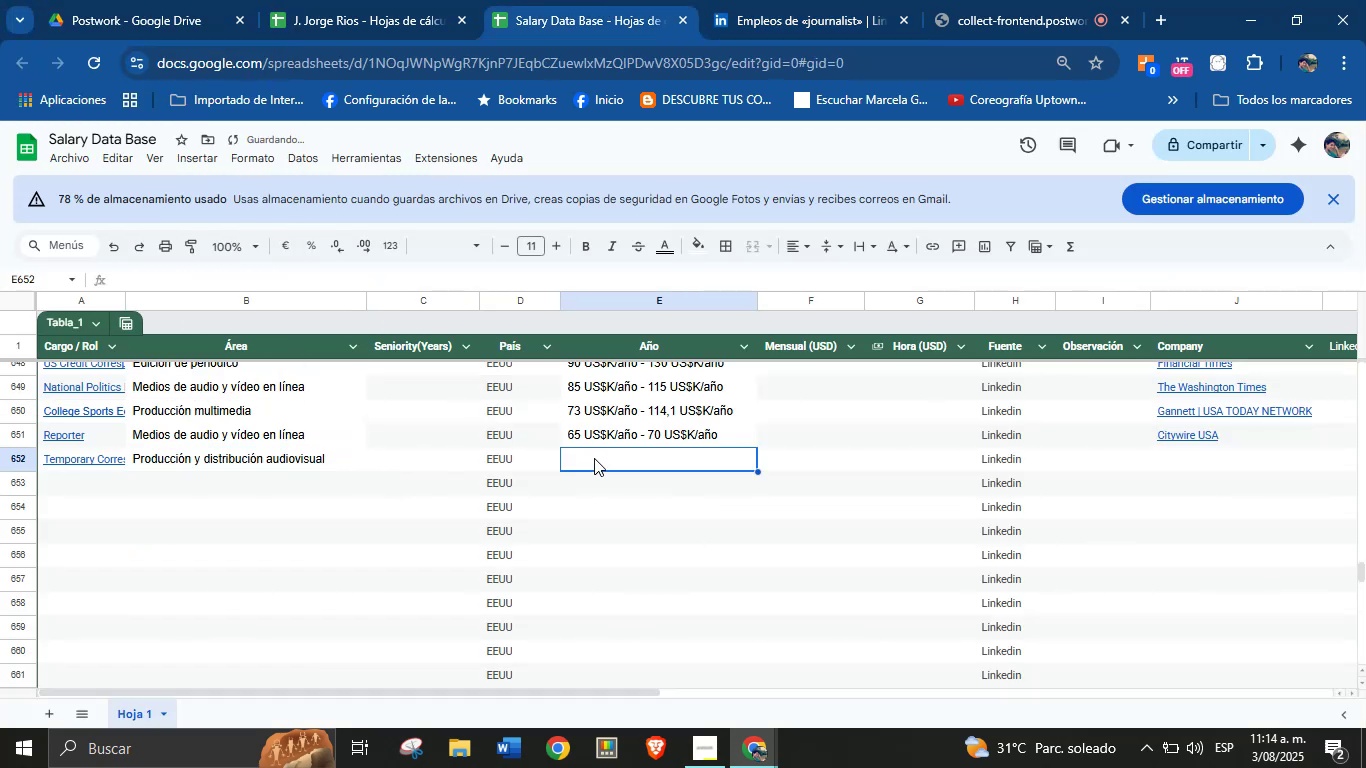 
key(Meta+MetaLeft)
 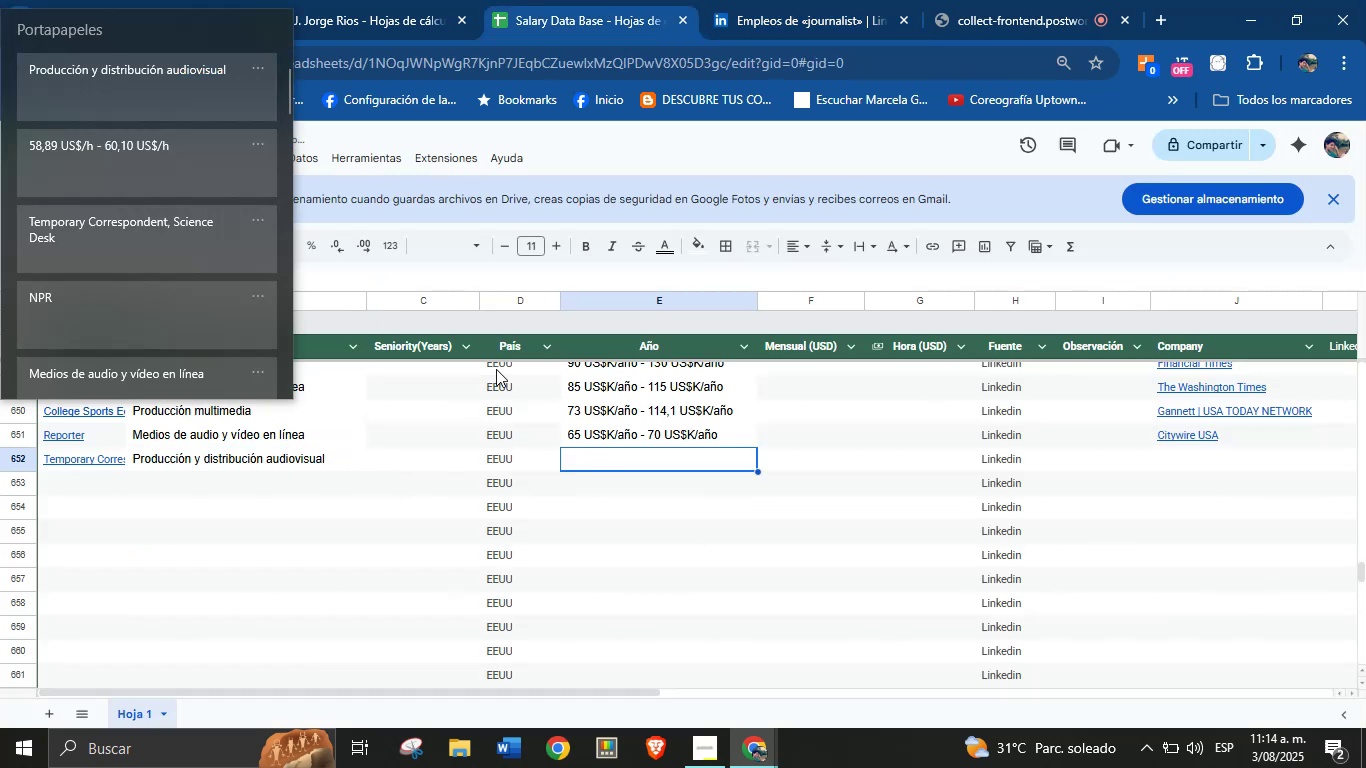 
key(Meta+V)
 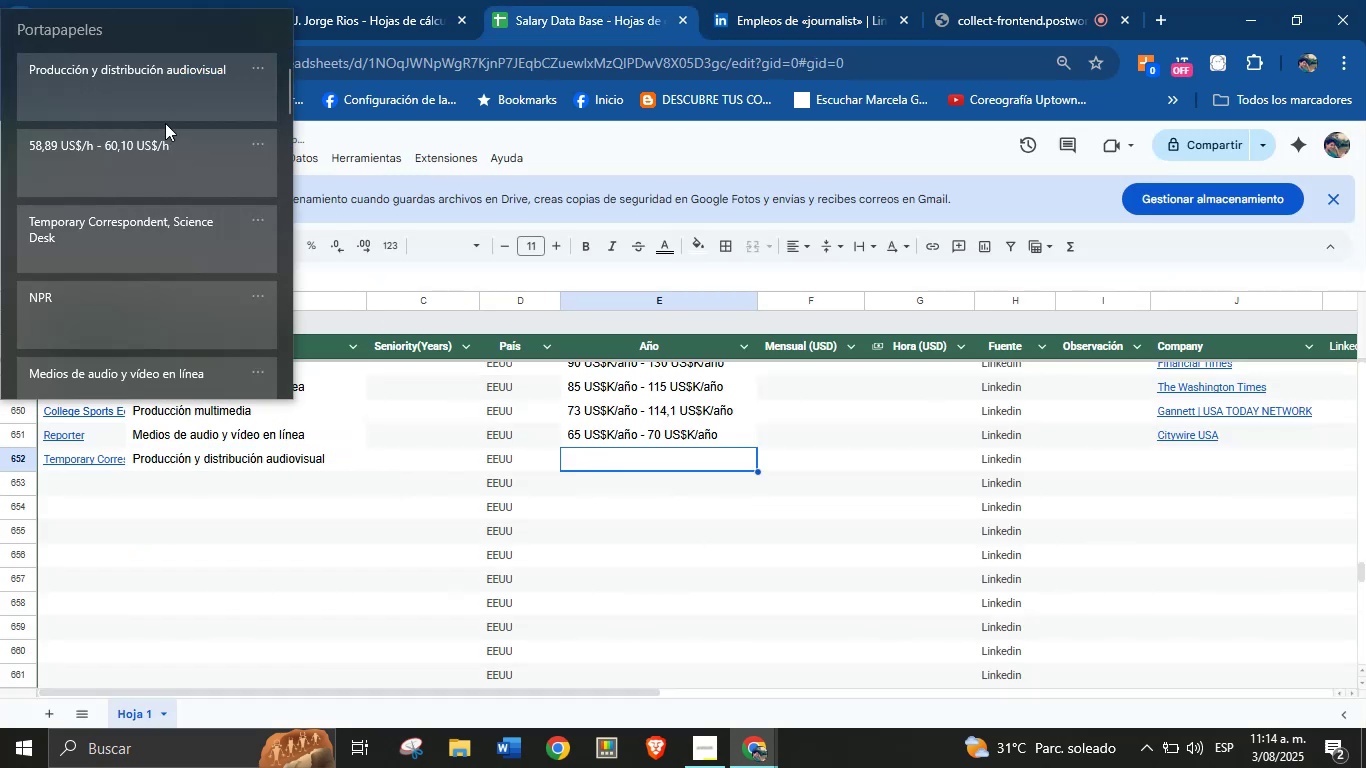 
left_click([133, 146])
 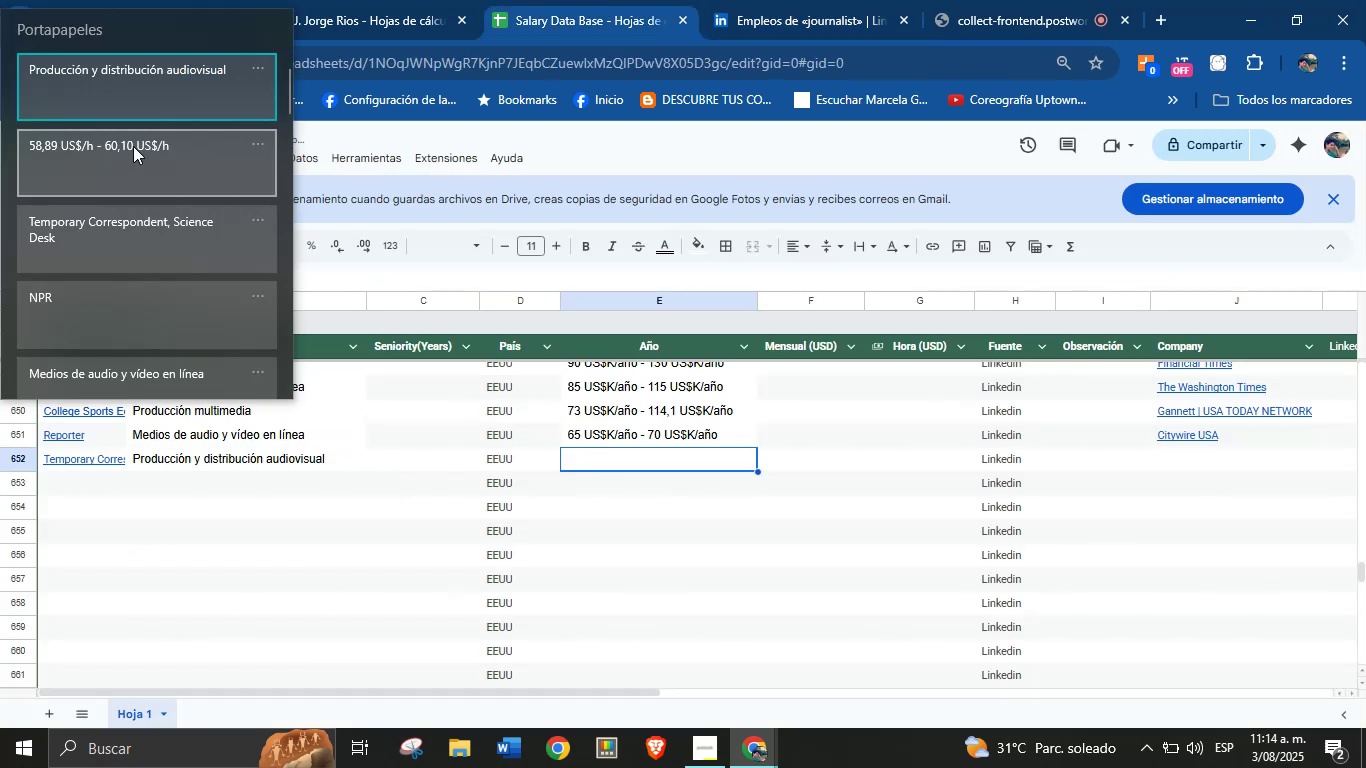 
key(Control+ControlLeft)
 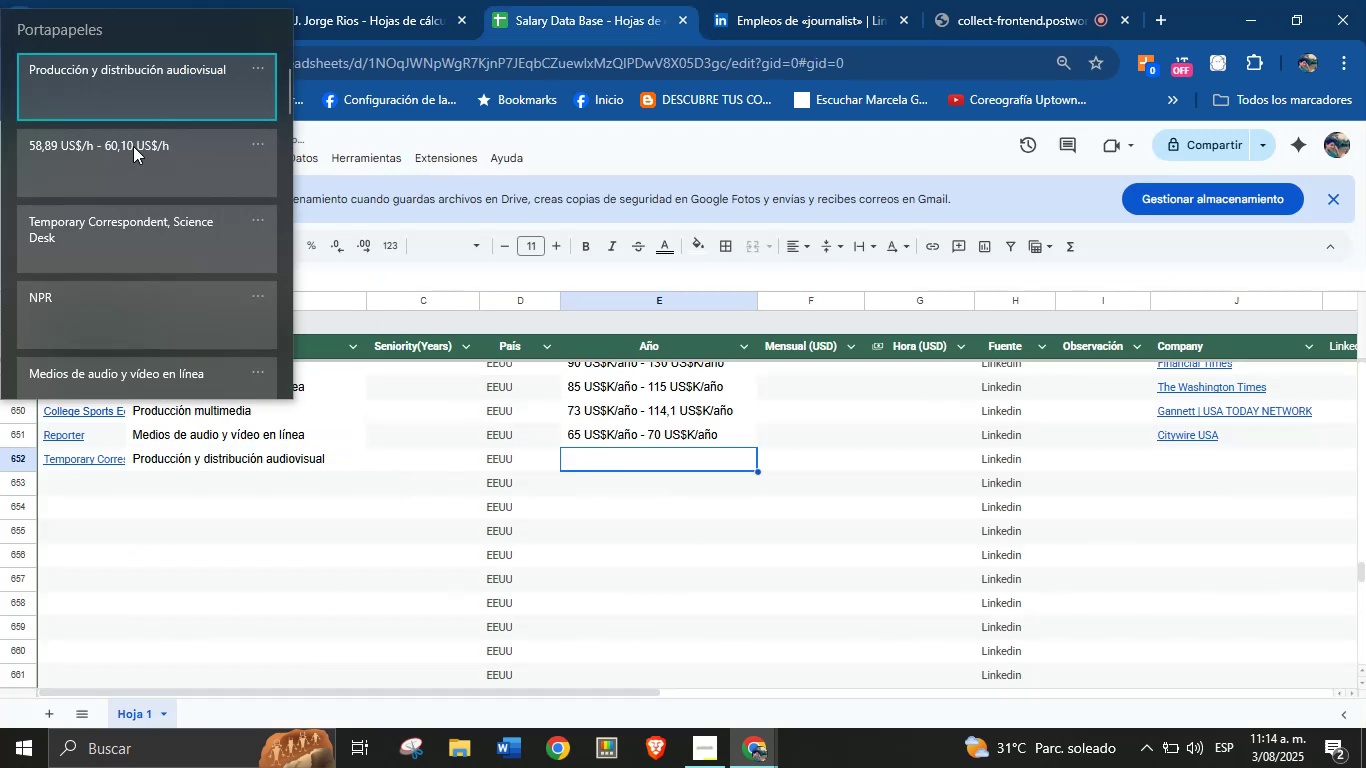 
key(Control+V)
 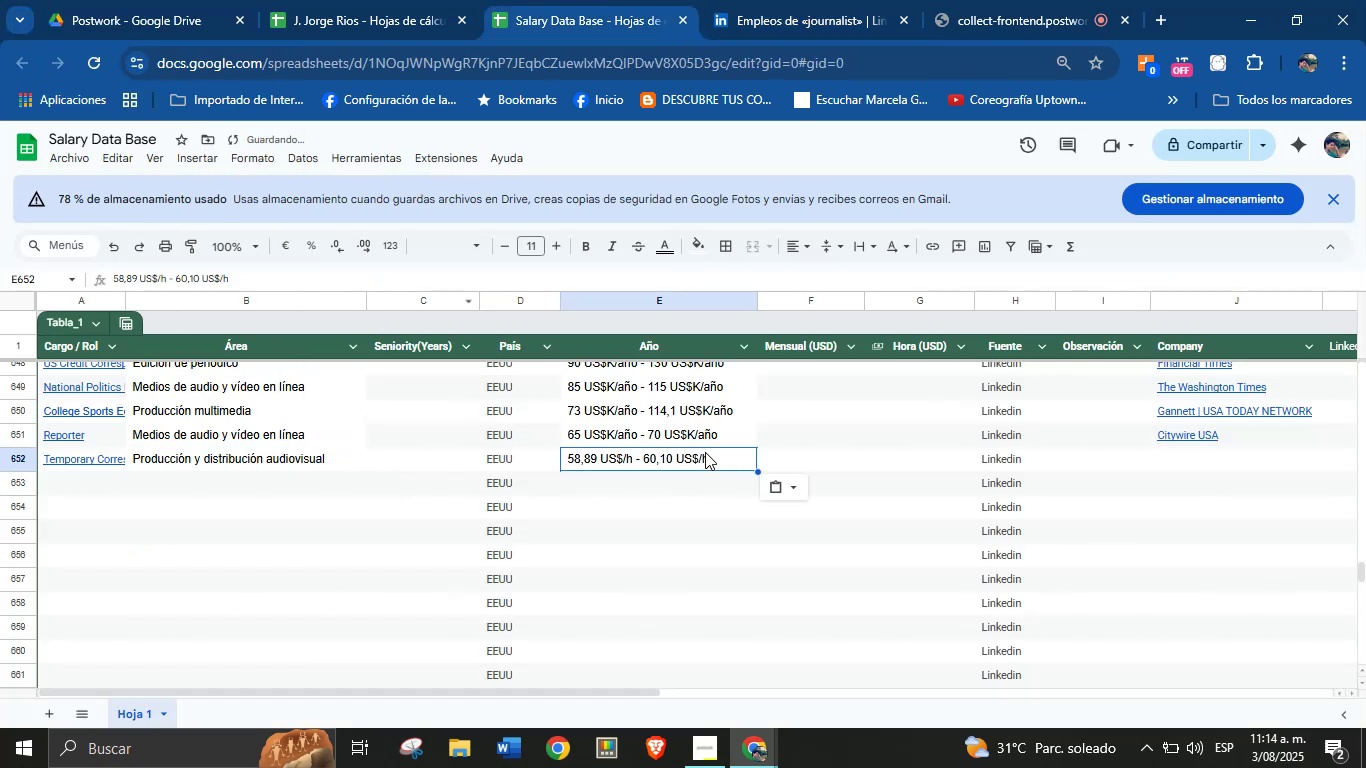 
left_click_drag(start_coordinate=[705, 446], to_coordinate=[898, 464])
 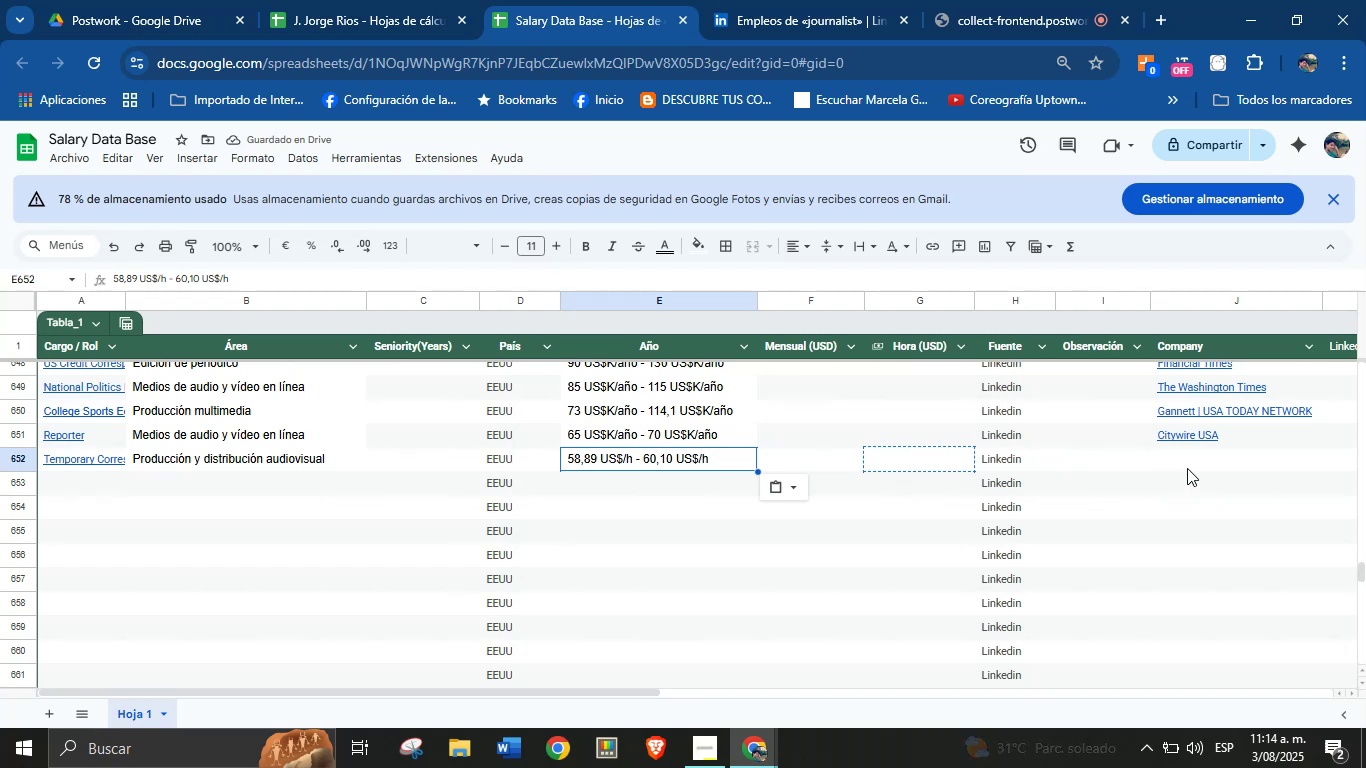 
left_click([1189, 465])
 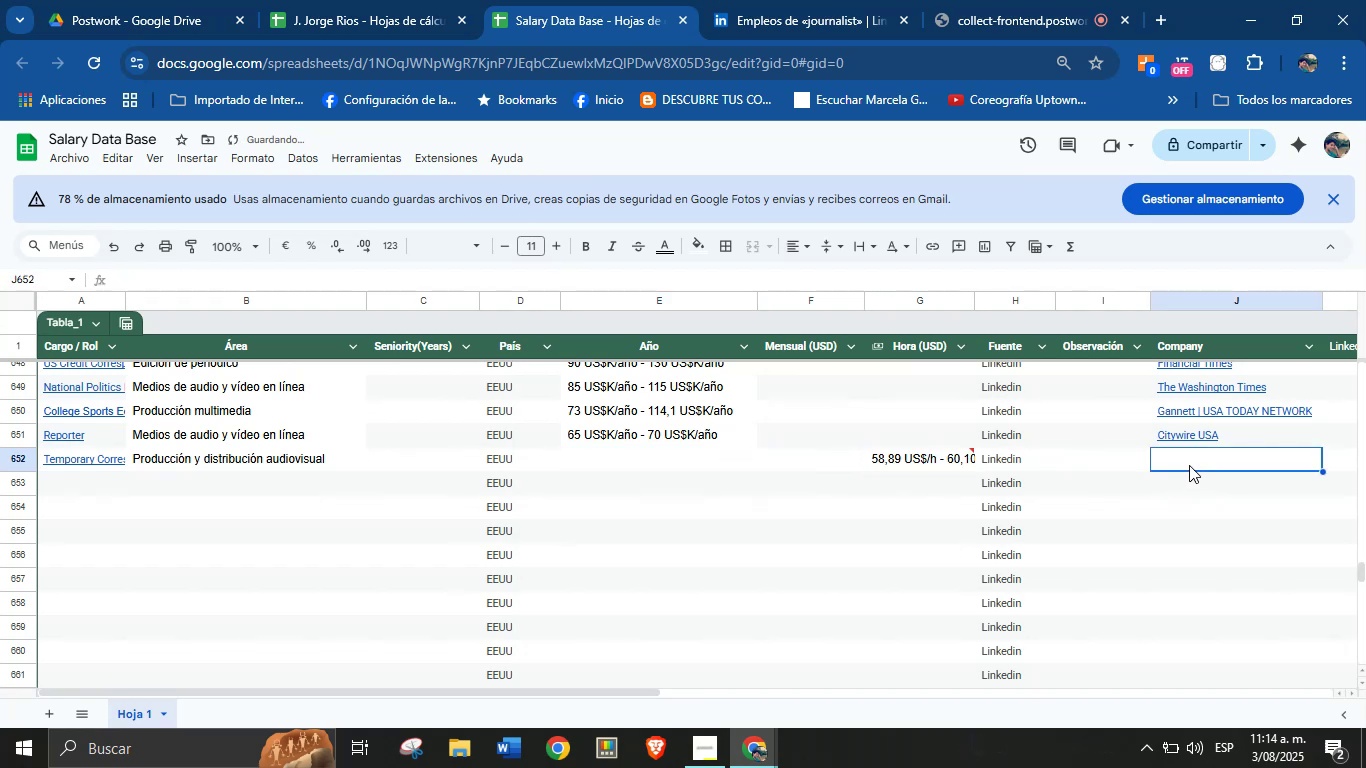 
key(Meta+MetaLeft)
 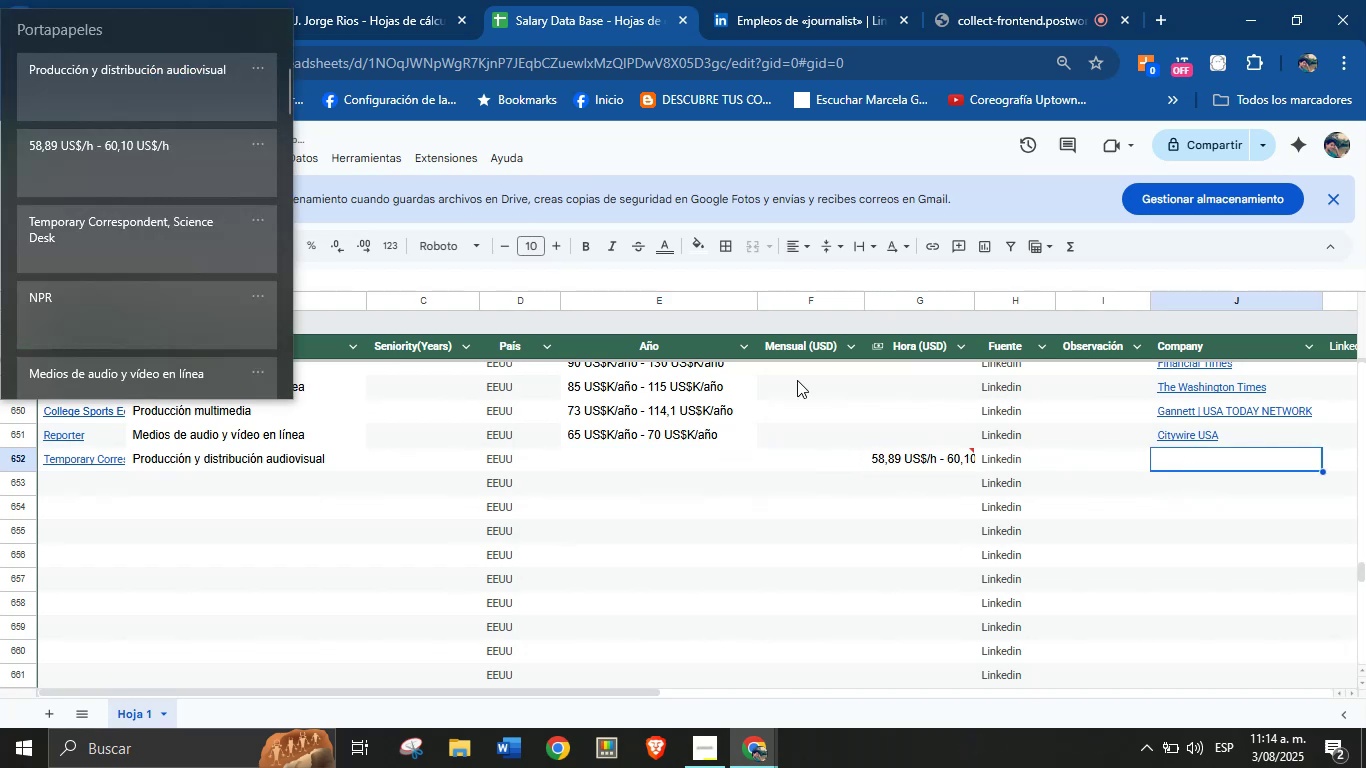 
key(Meta+MetaLeft)
 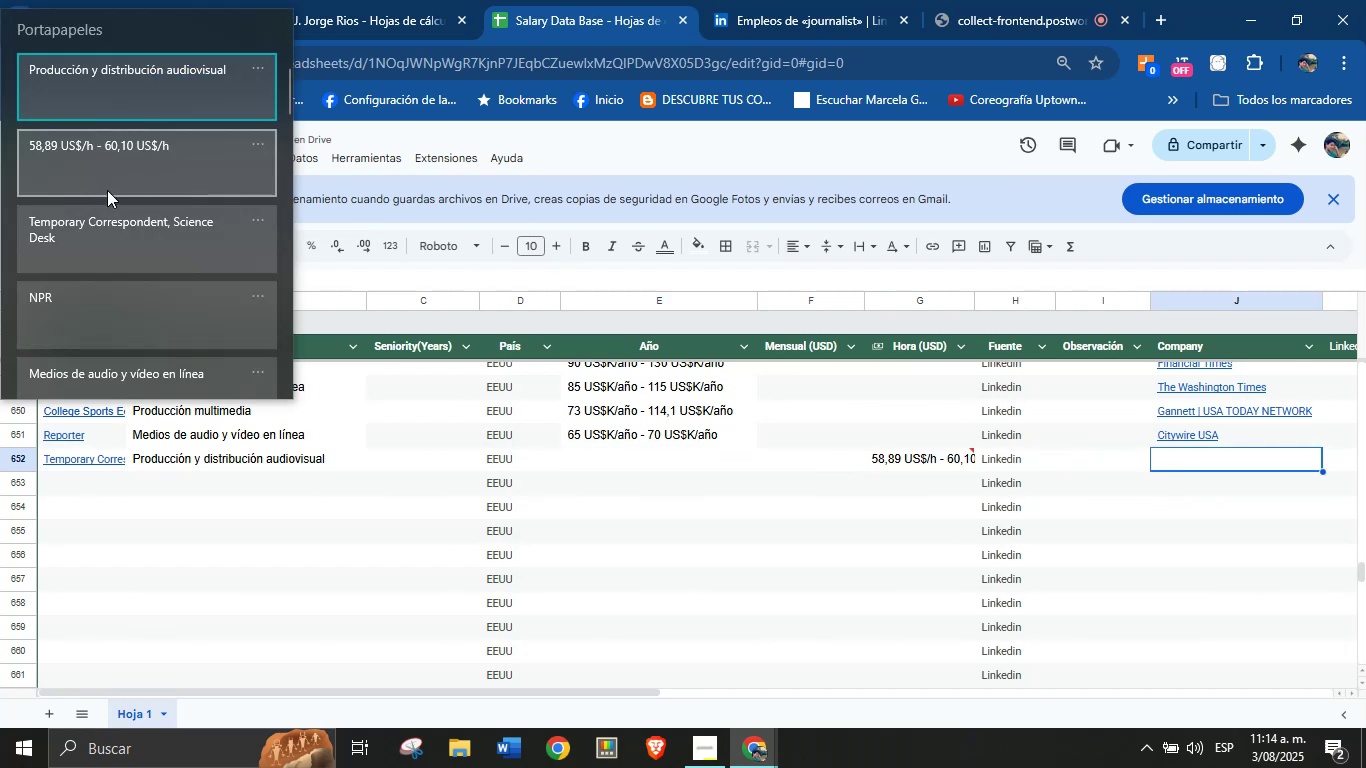 
key(Meta+V)
 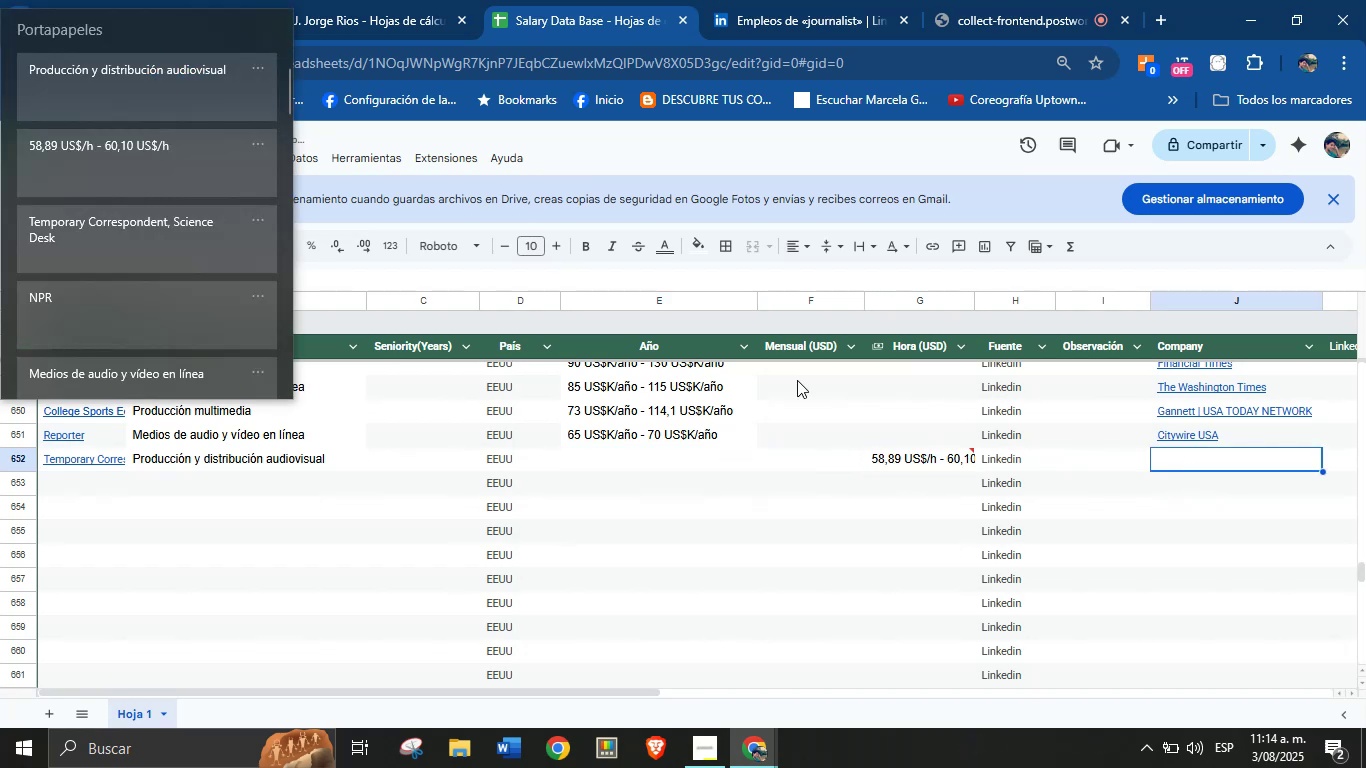 
wait(5.18)
 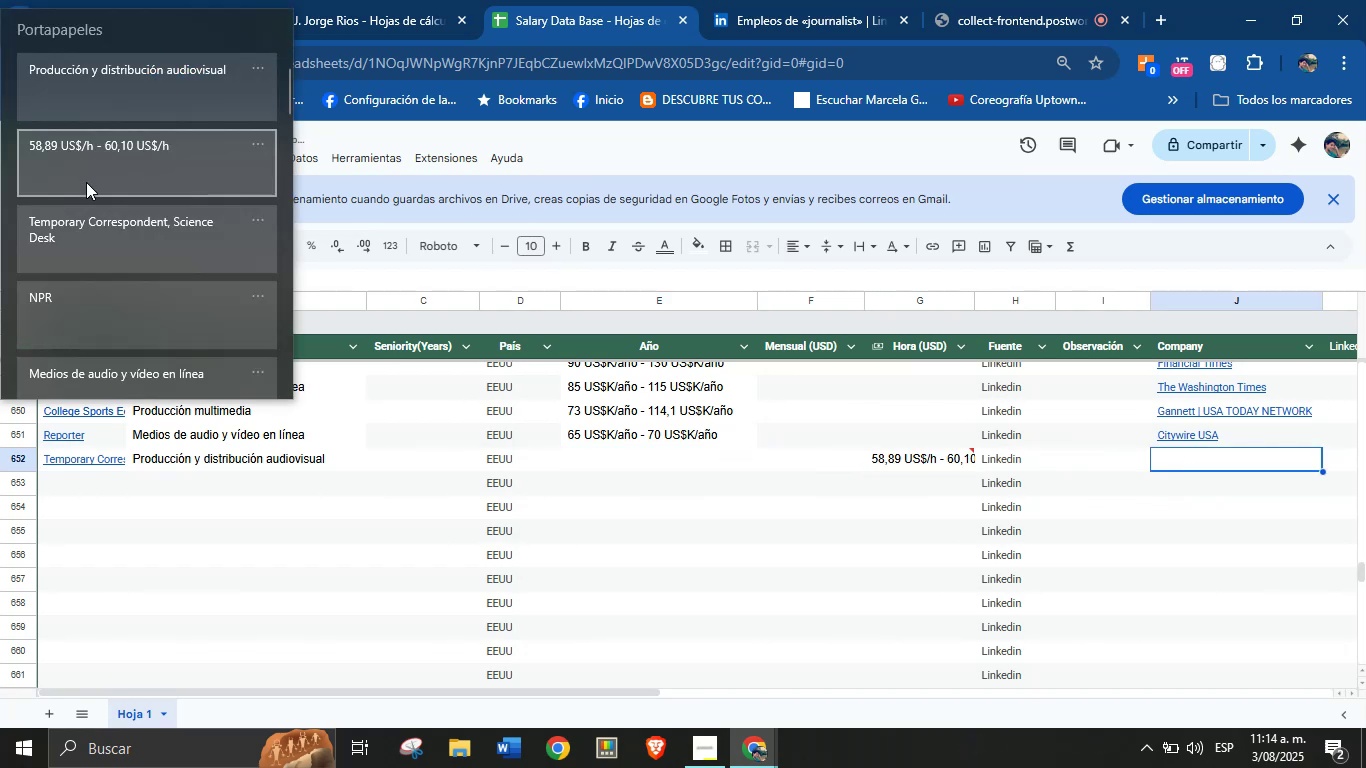 
left_click([115, 296])
 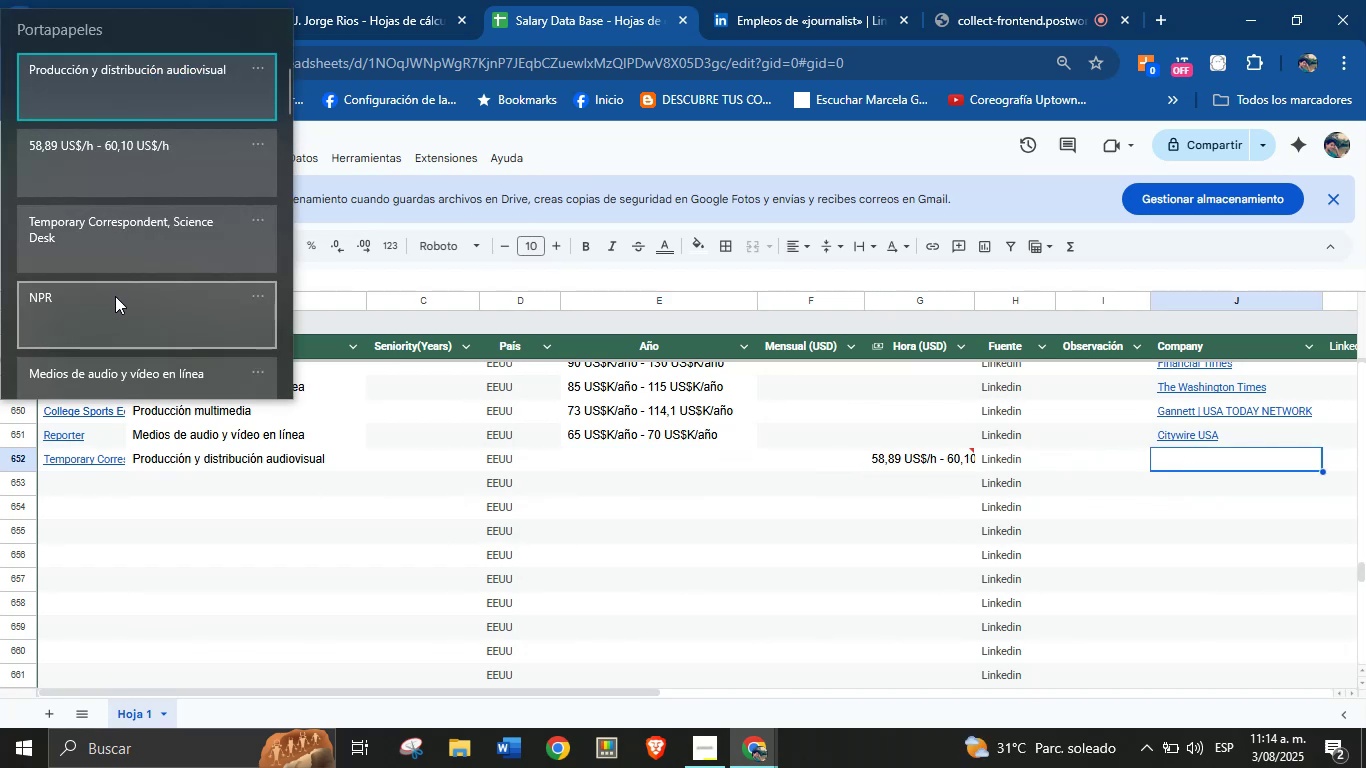 
key(Control+ControlLeft)
 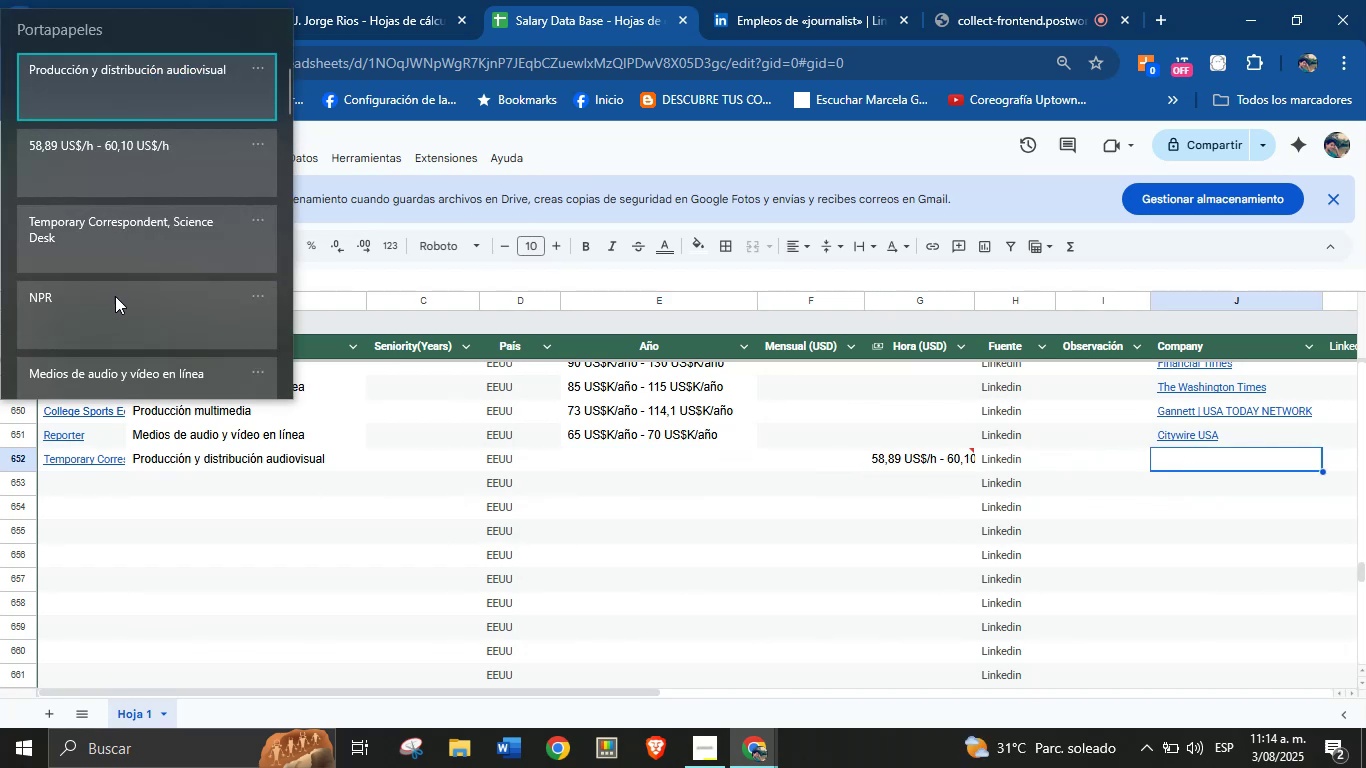 
key(Control+V)
 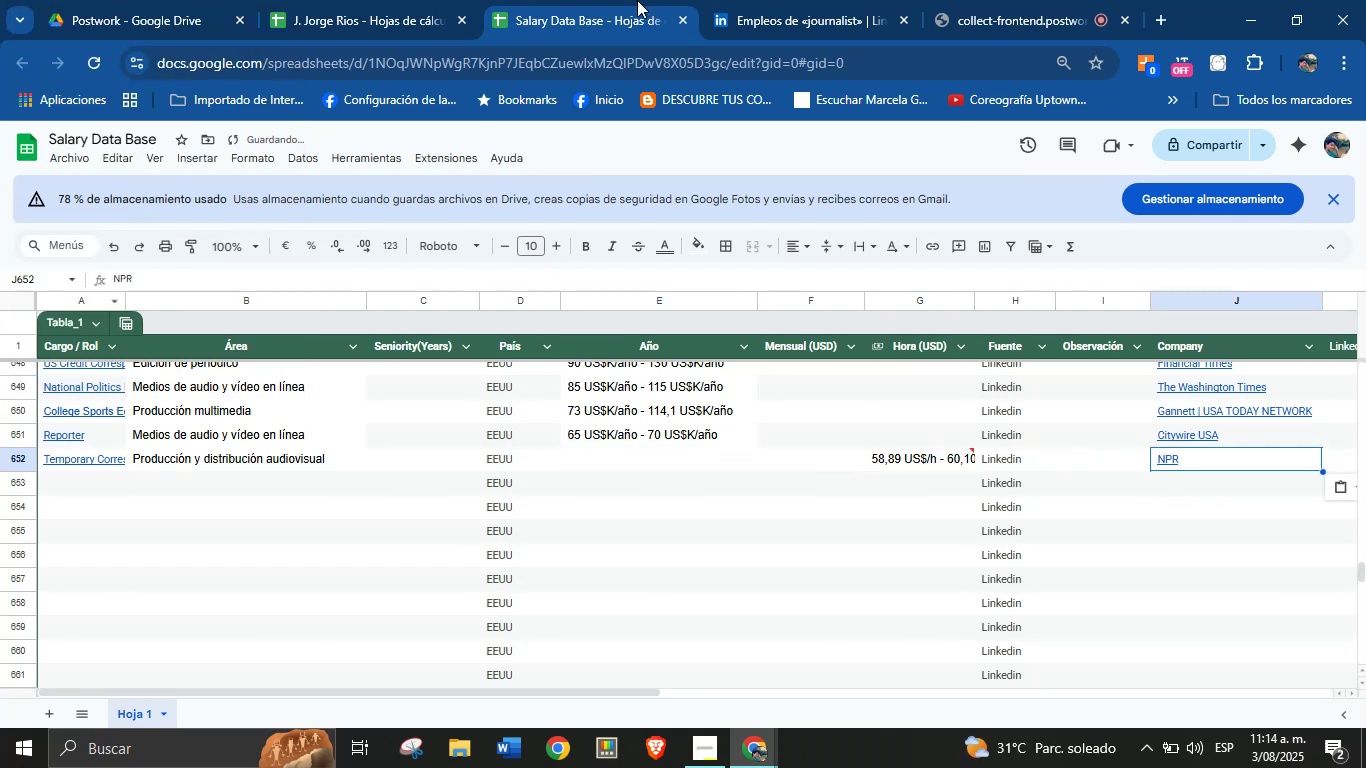 
left_click([792, 0])
 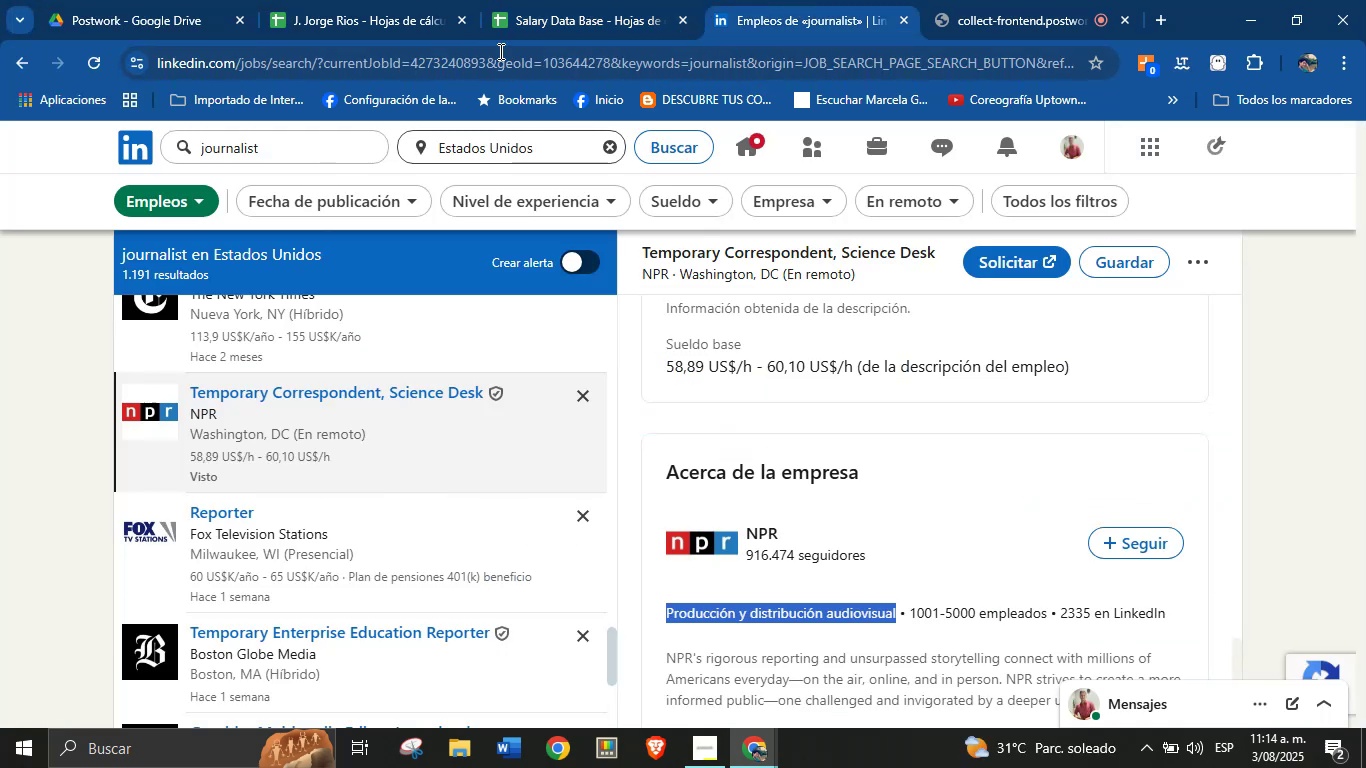 
left_click([600, 0])
 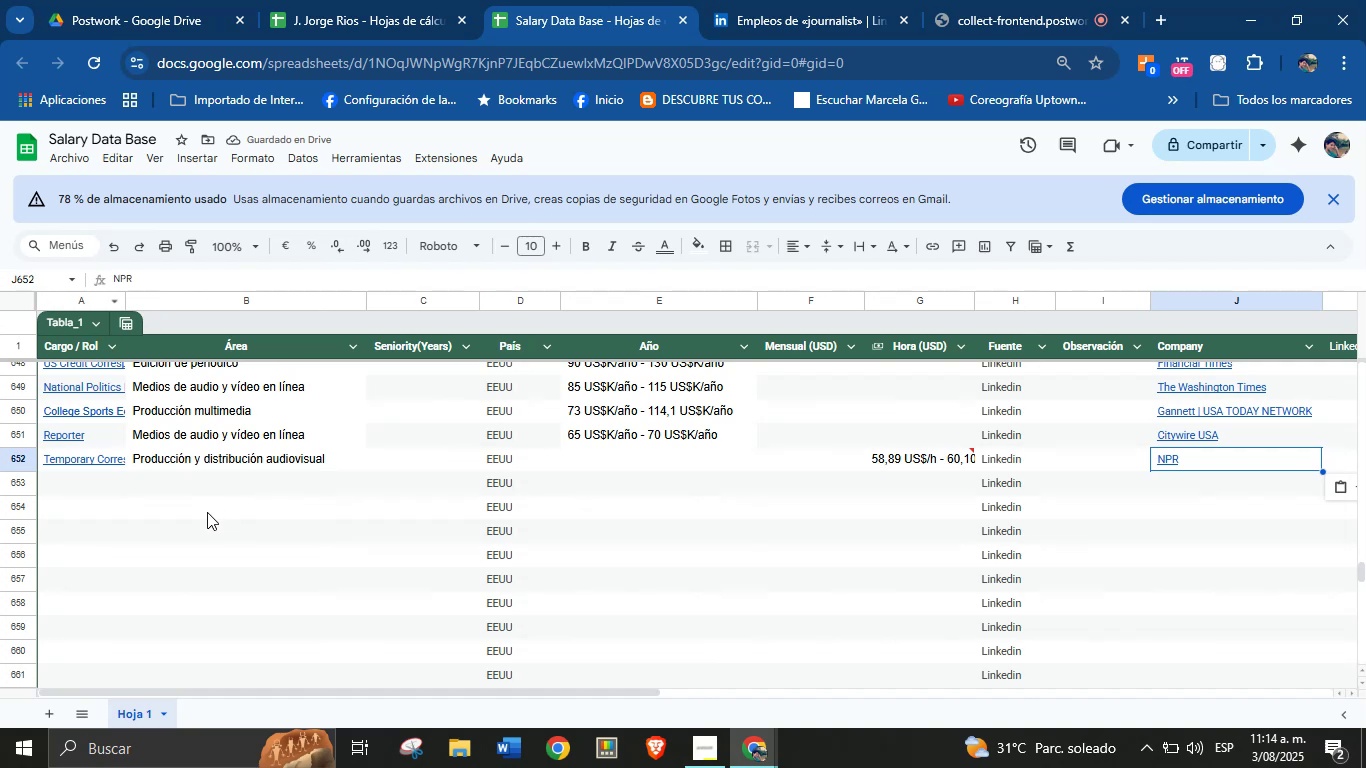 
left_click([95, 479])
 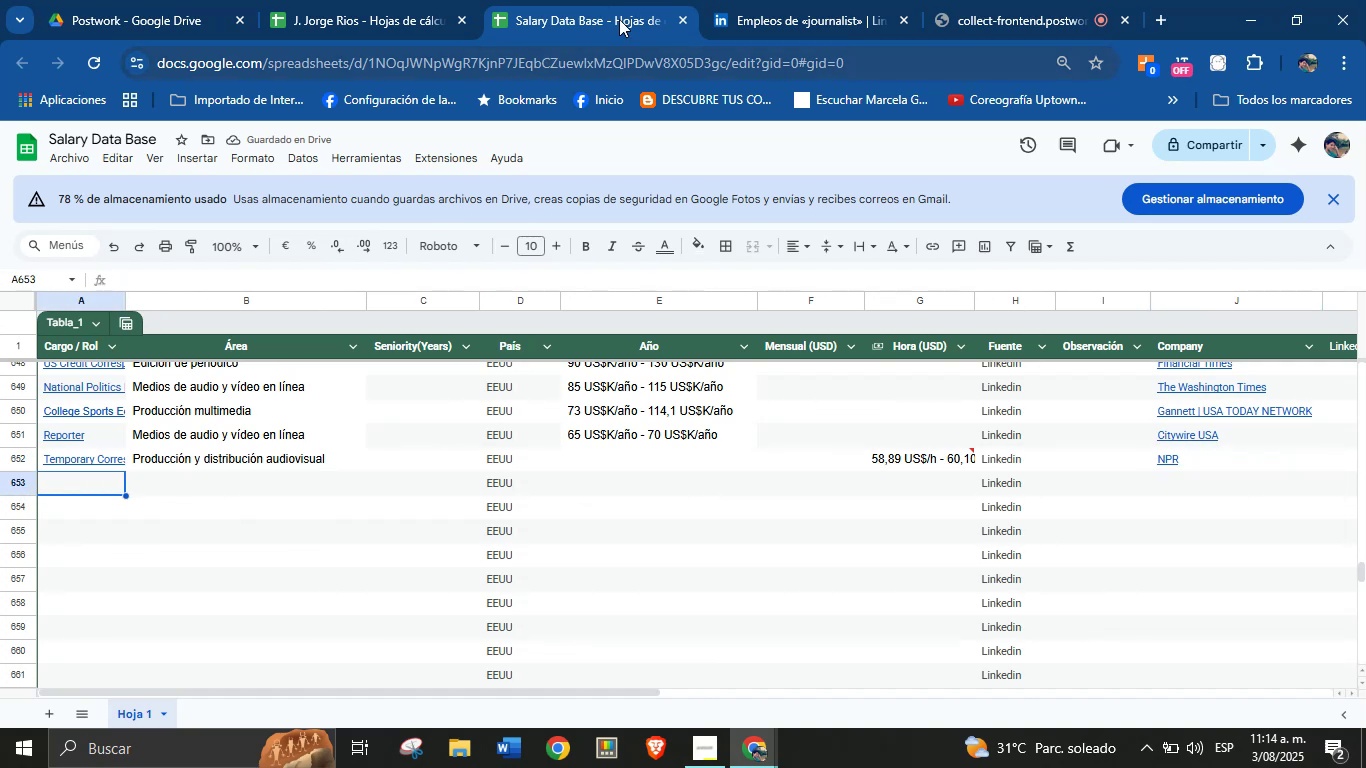 
left_click([756, 0])
 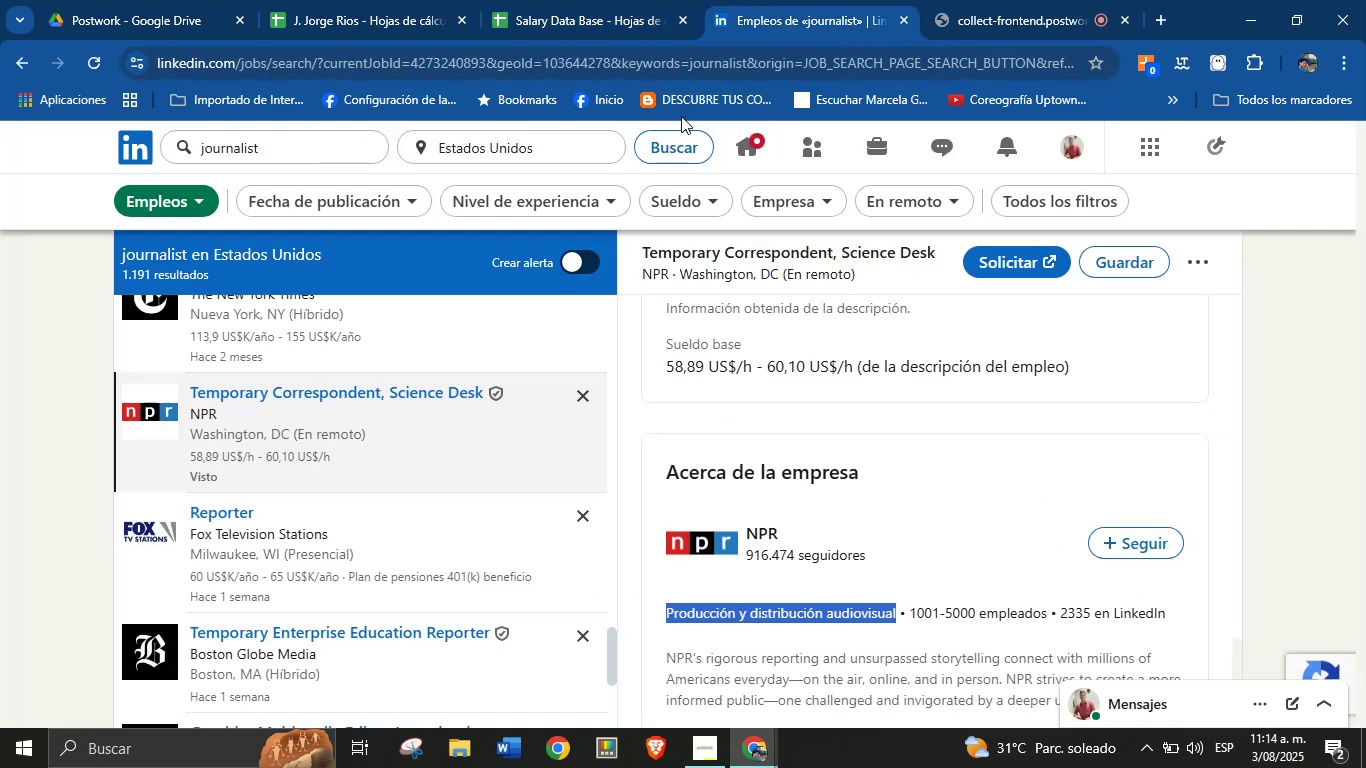 
wait(6.0)
 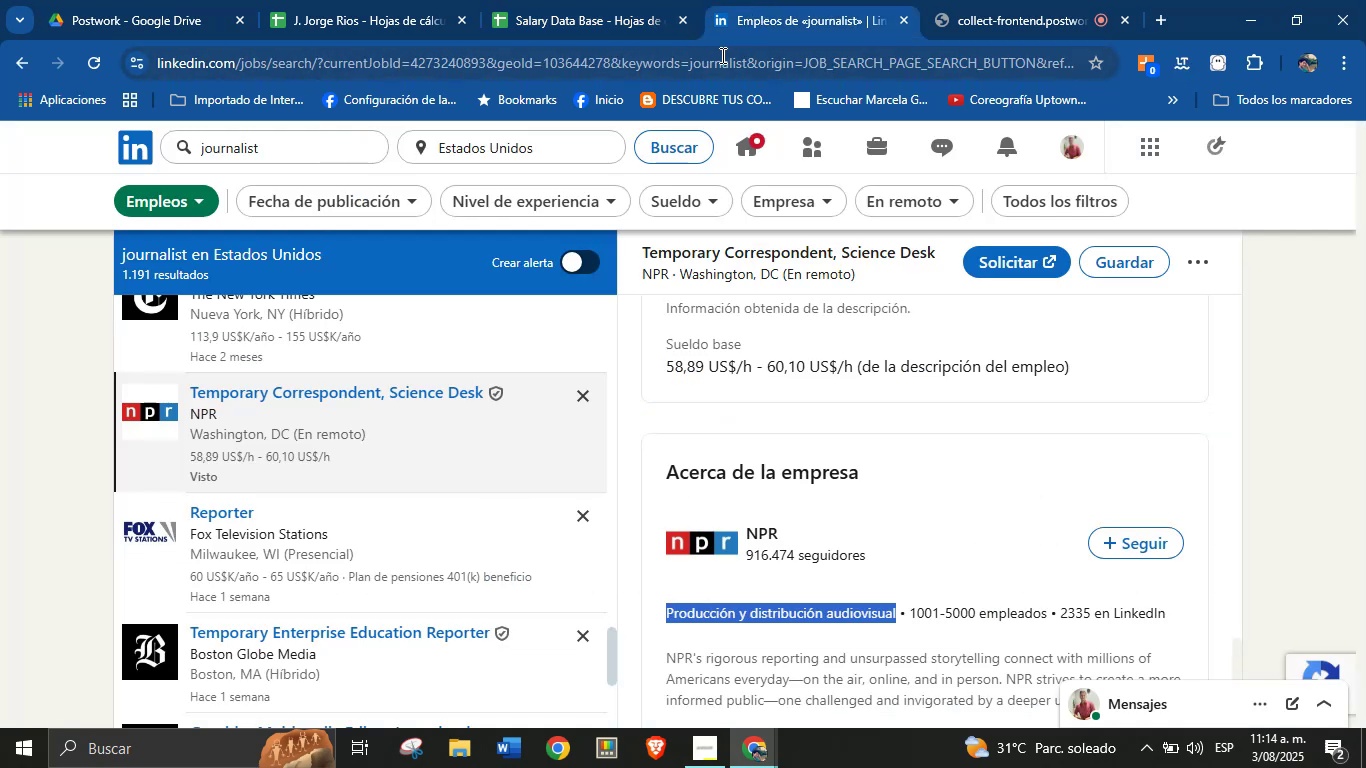 
scroll: coordinate [548, 445], scroll_direction: down, amount: 1.0
 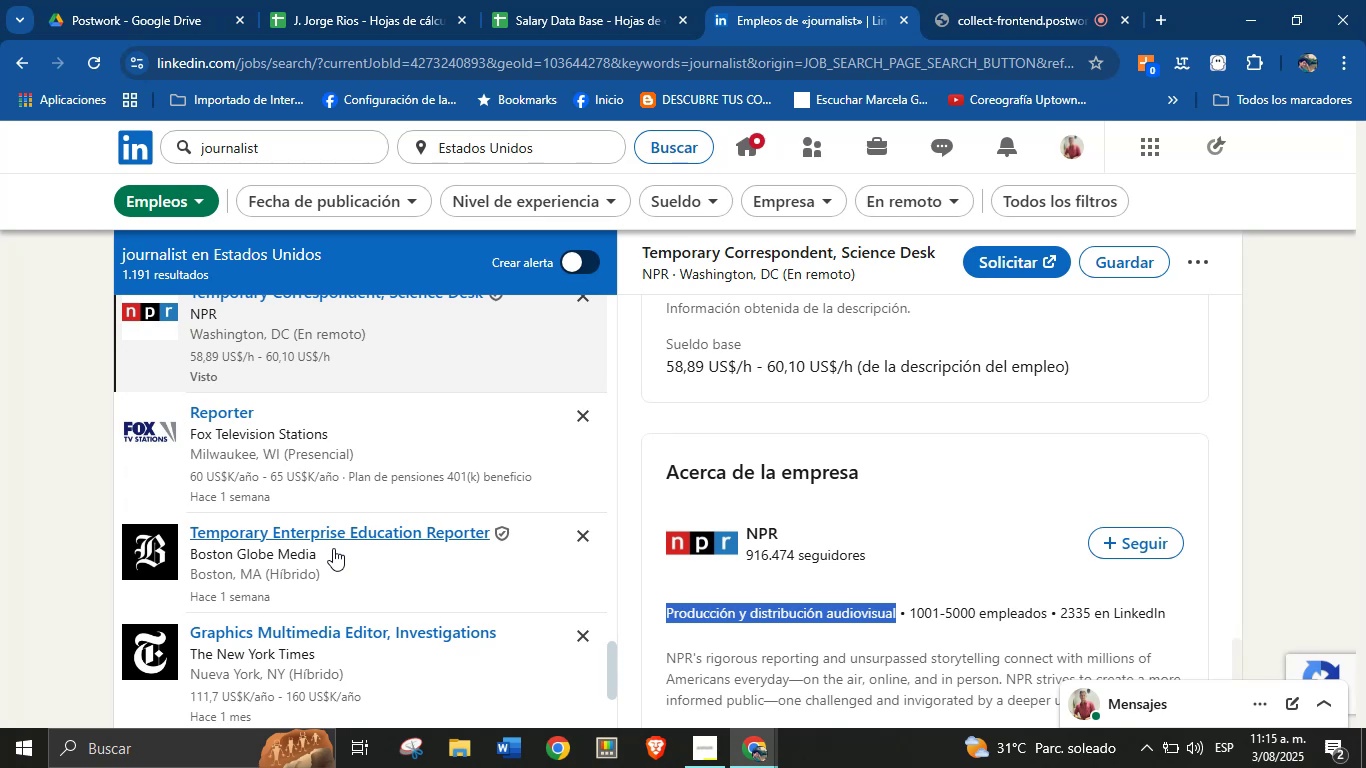 
wait(38.7)
 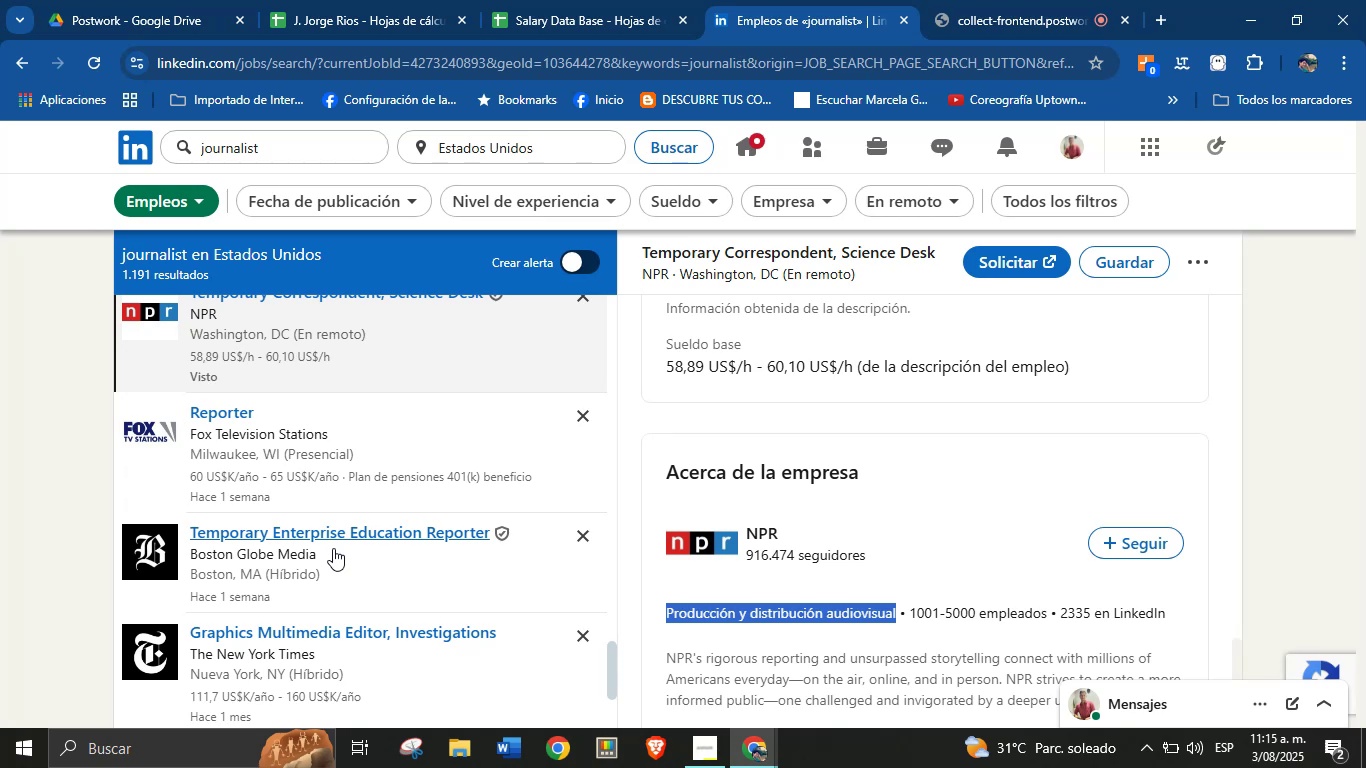 
scroll: coordinate [851, 463], scroll_direction: down, amount: 2.0
 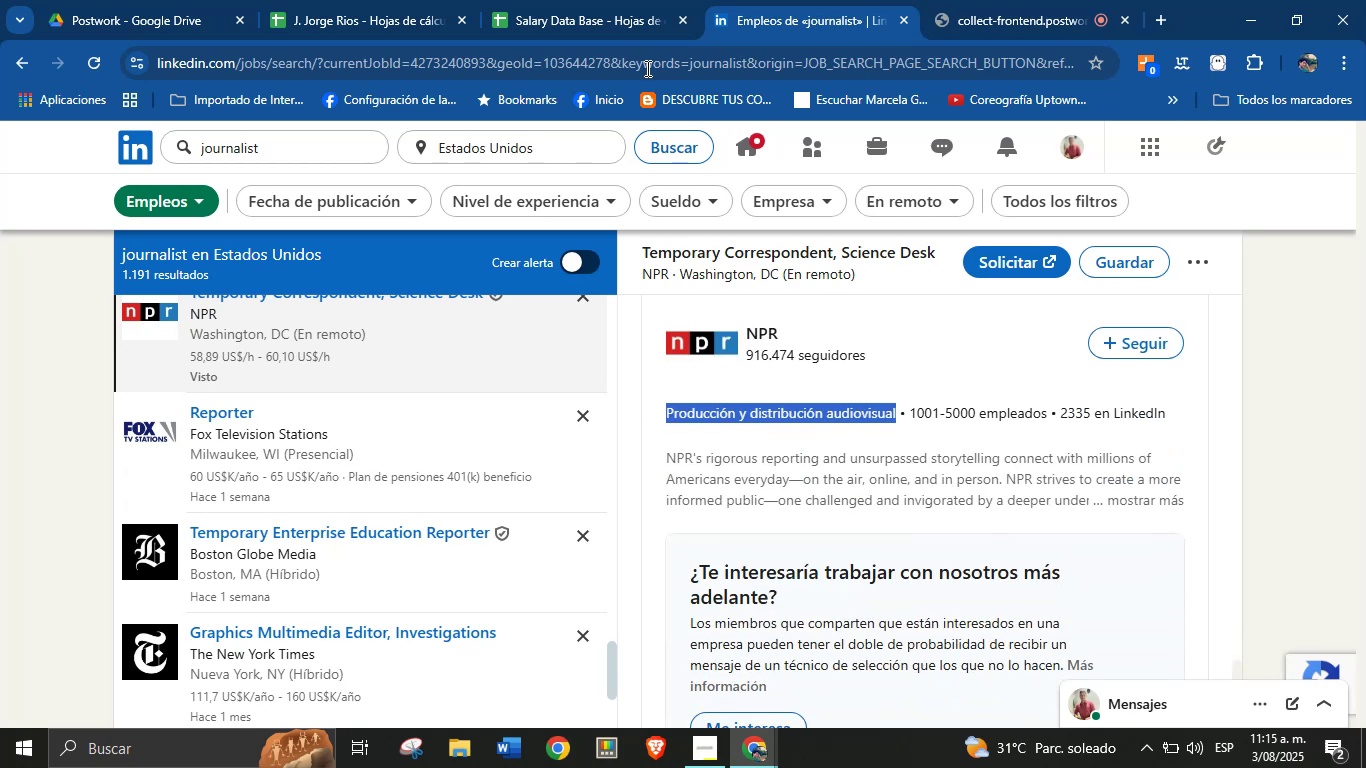 
left_click([603, 0])
 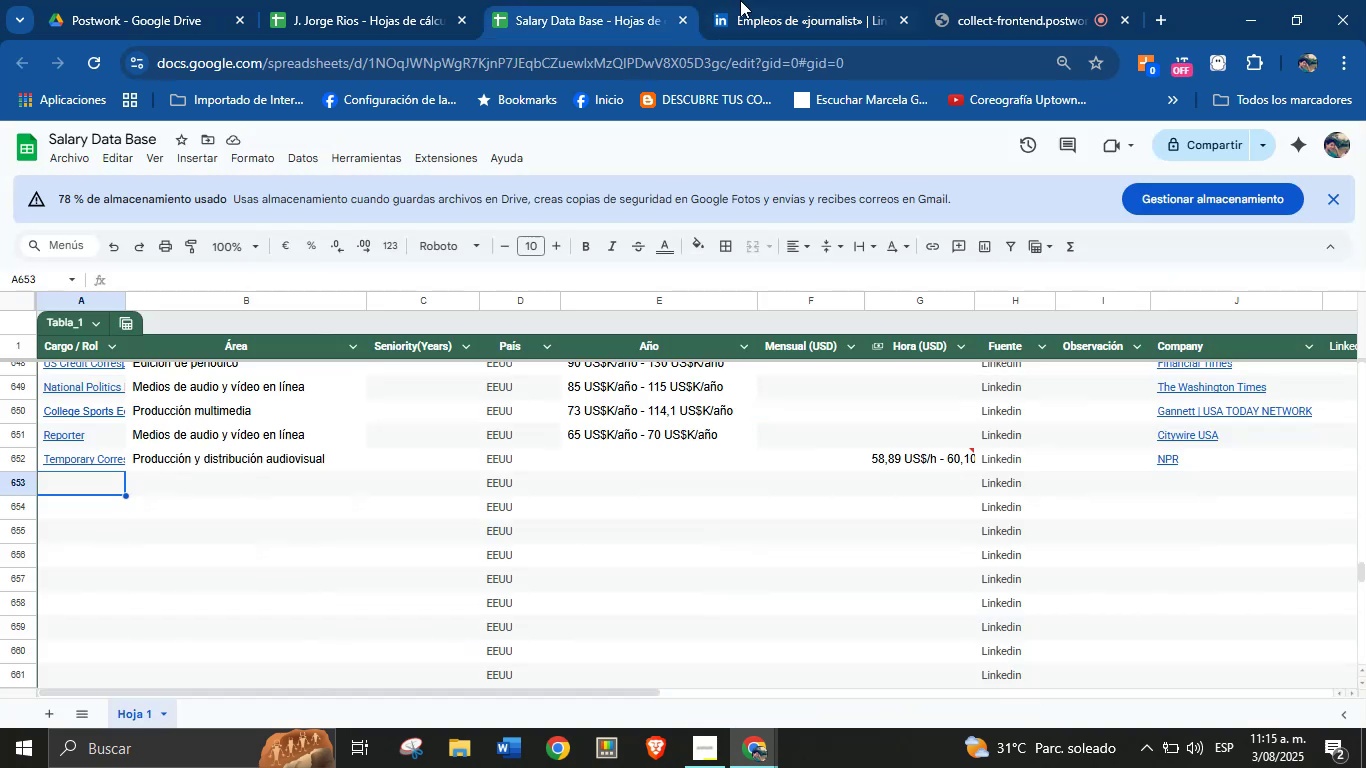 
left_click([764, 0])
 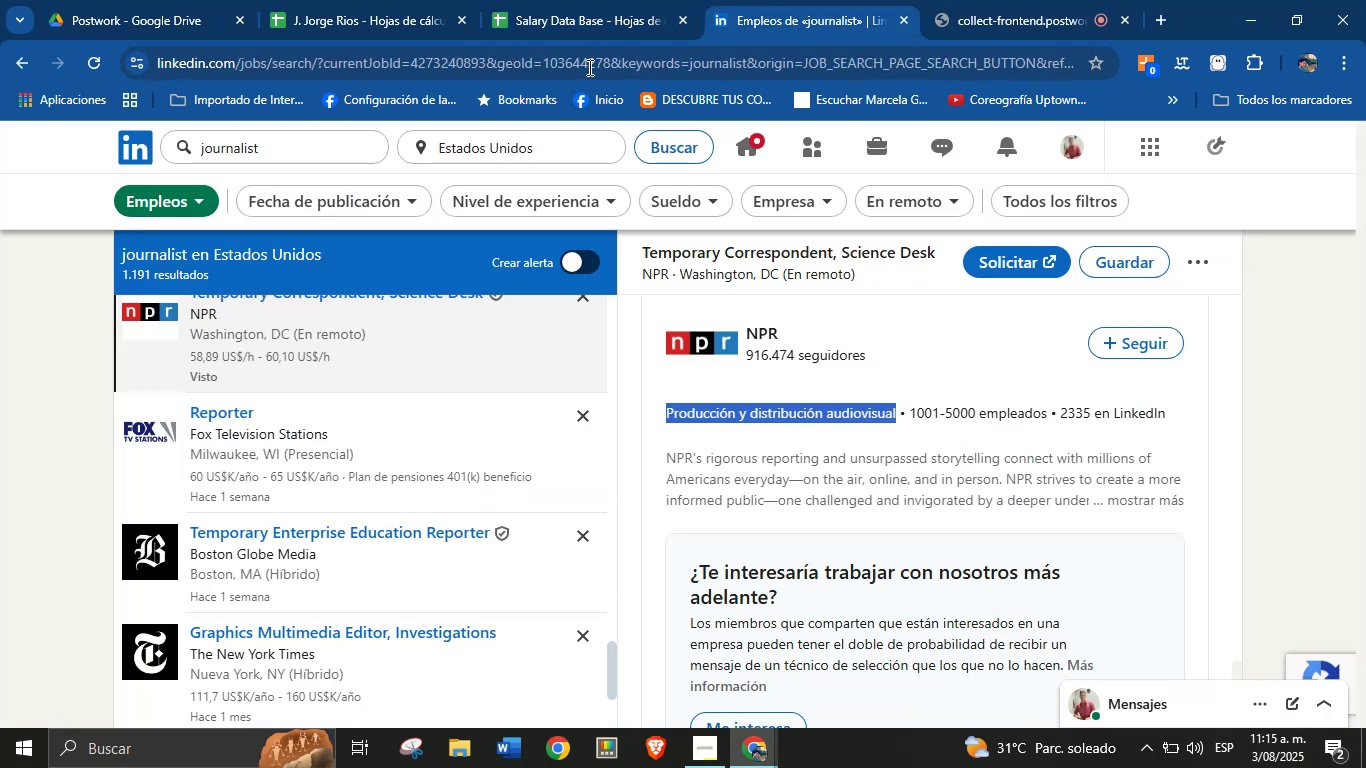 
left_click([552, 0])
 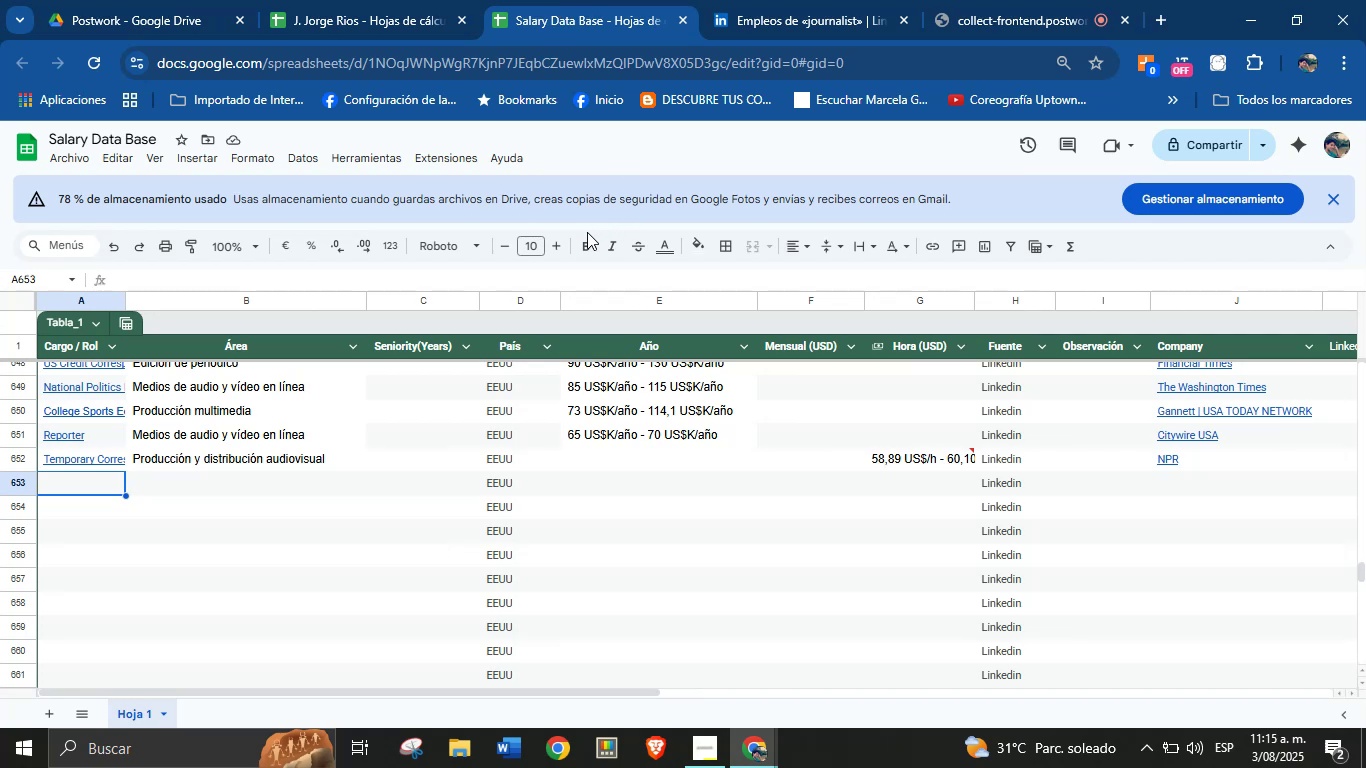 
left_click([757, 0])
 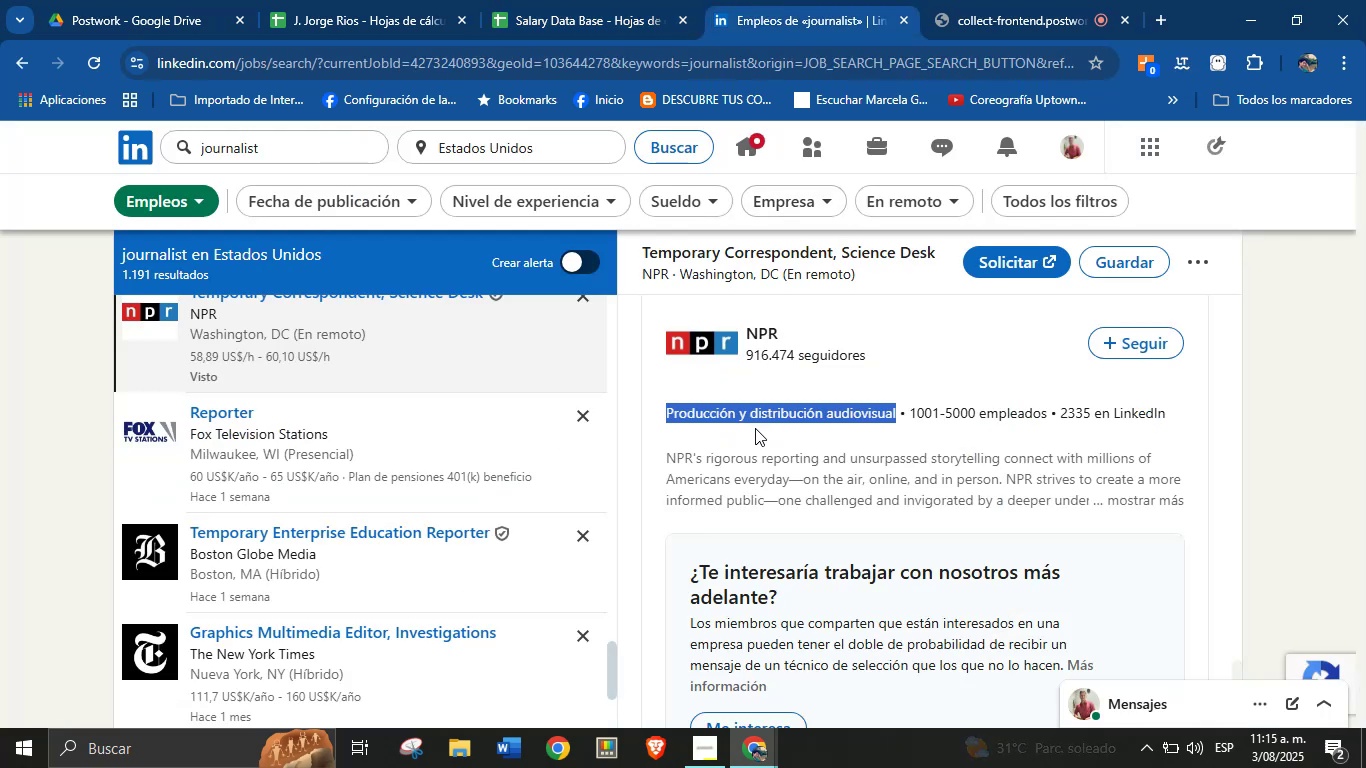 
key(Alt+Control+ControlLeft)
 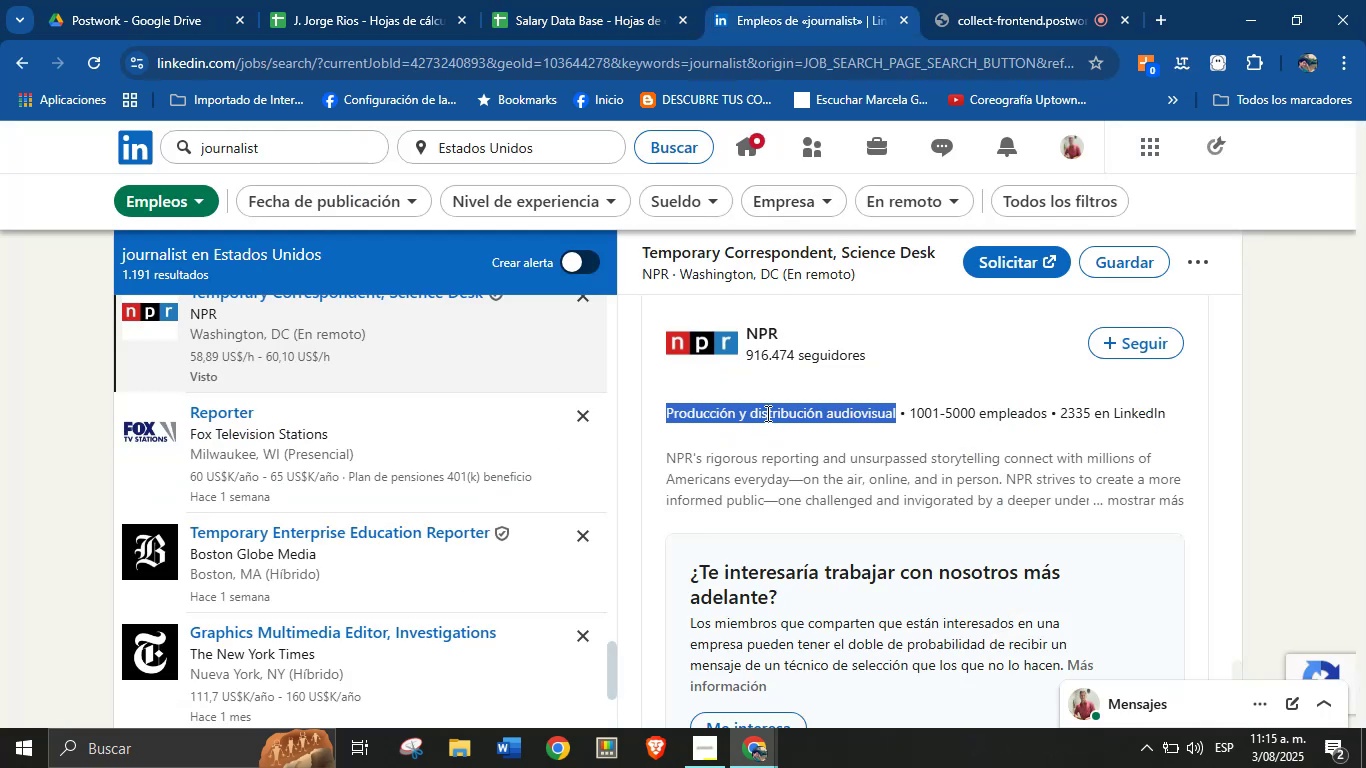 
key(Alt+AltLeft)
 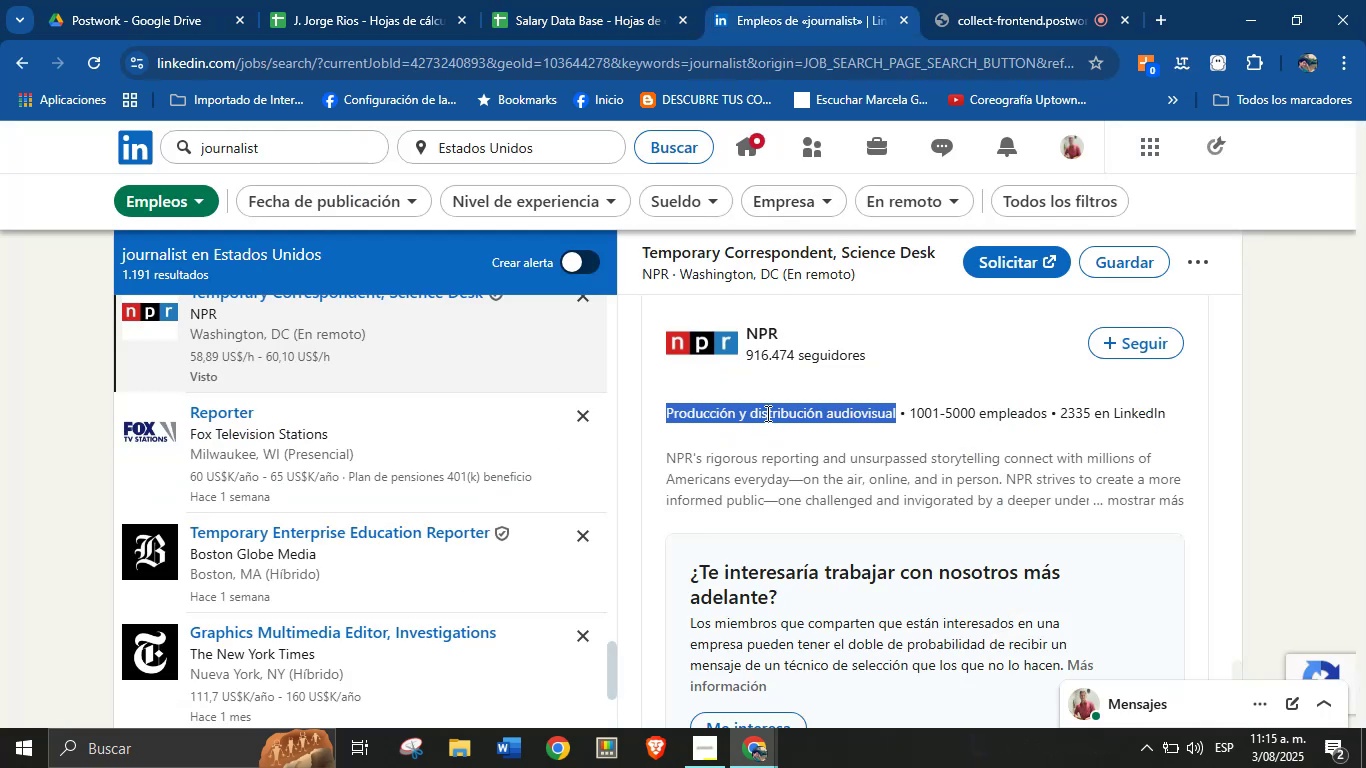 
key(Alt+Control+C)
 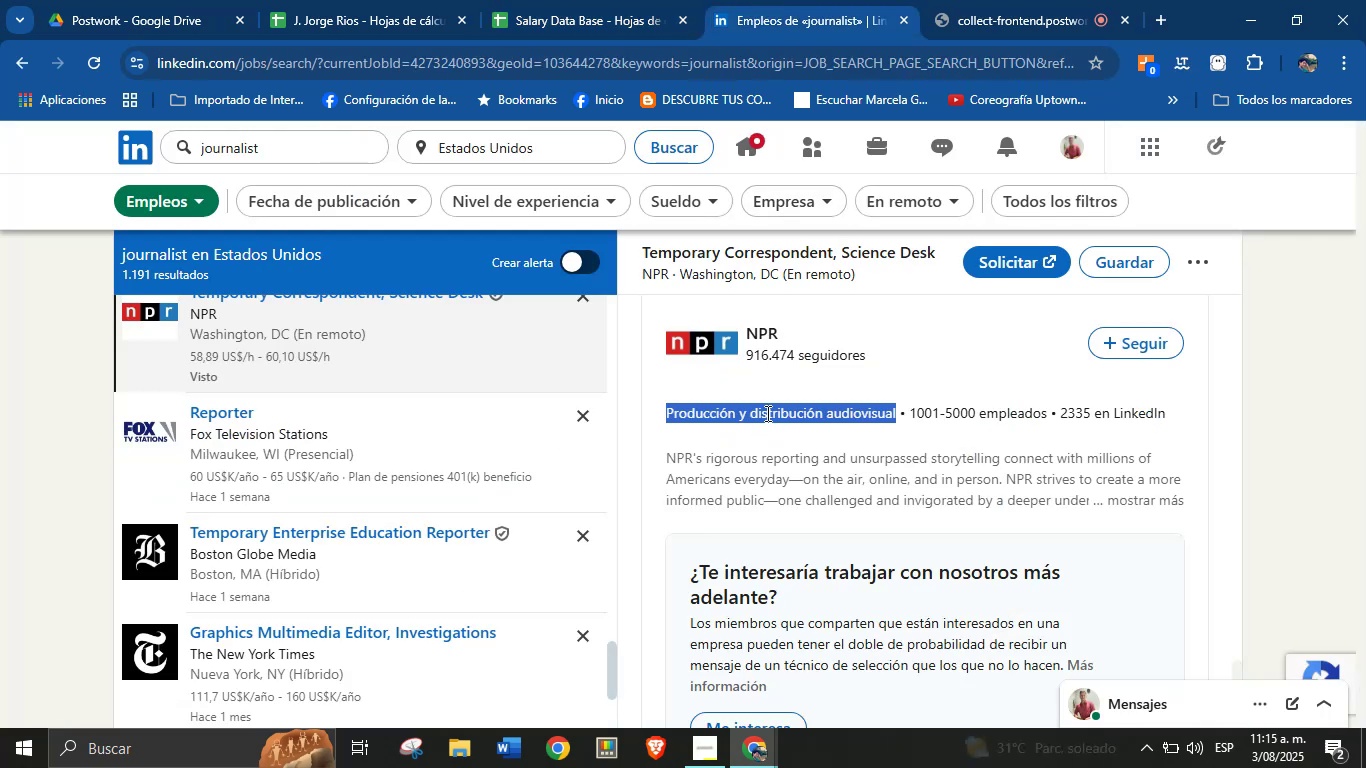 
wait(5.71)
 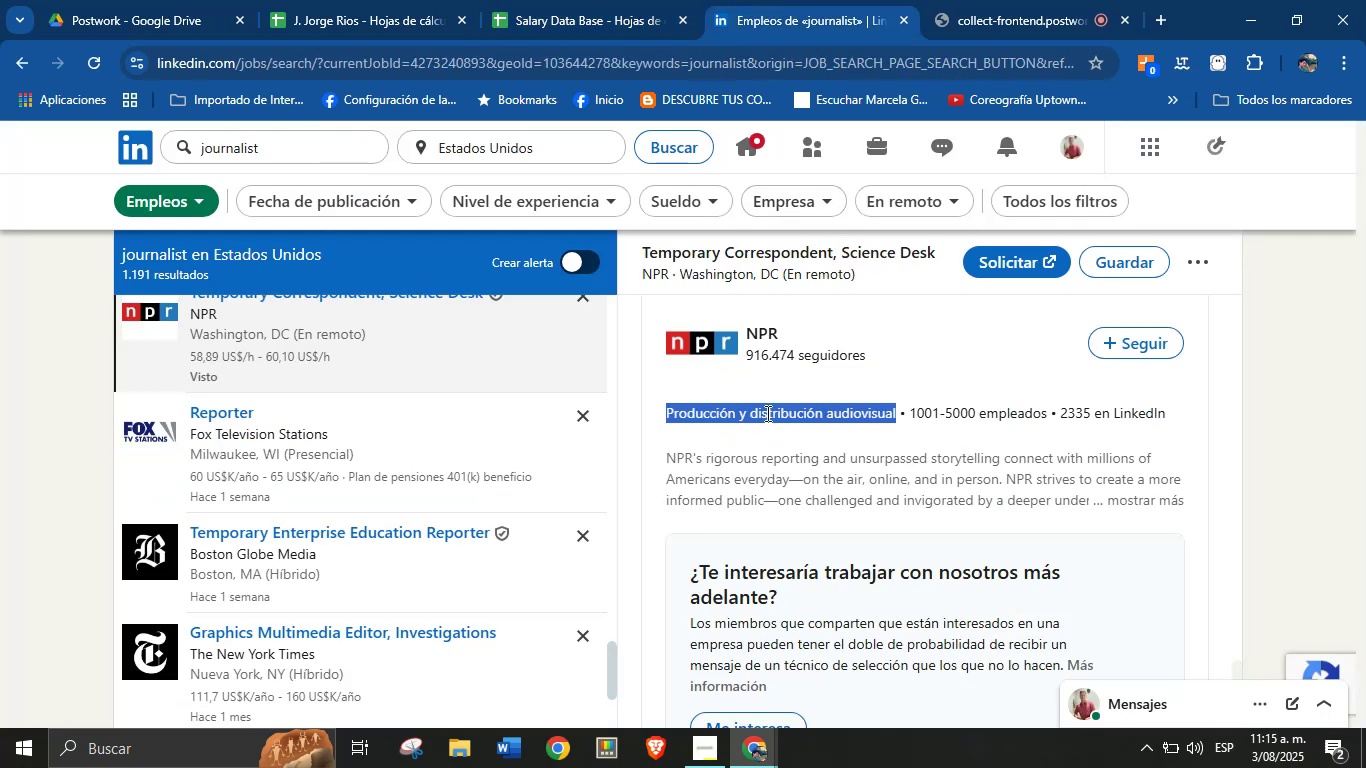 
left_click([545, 16])
 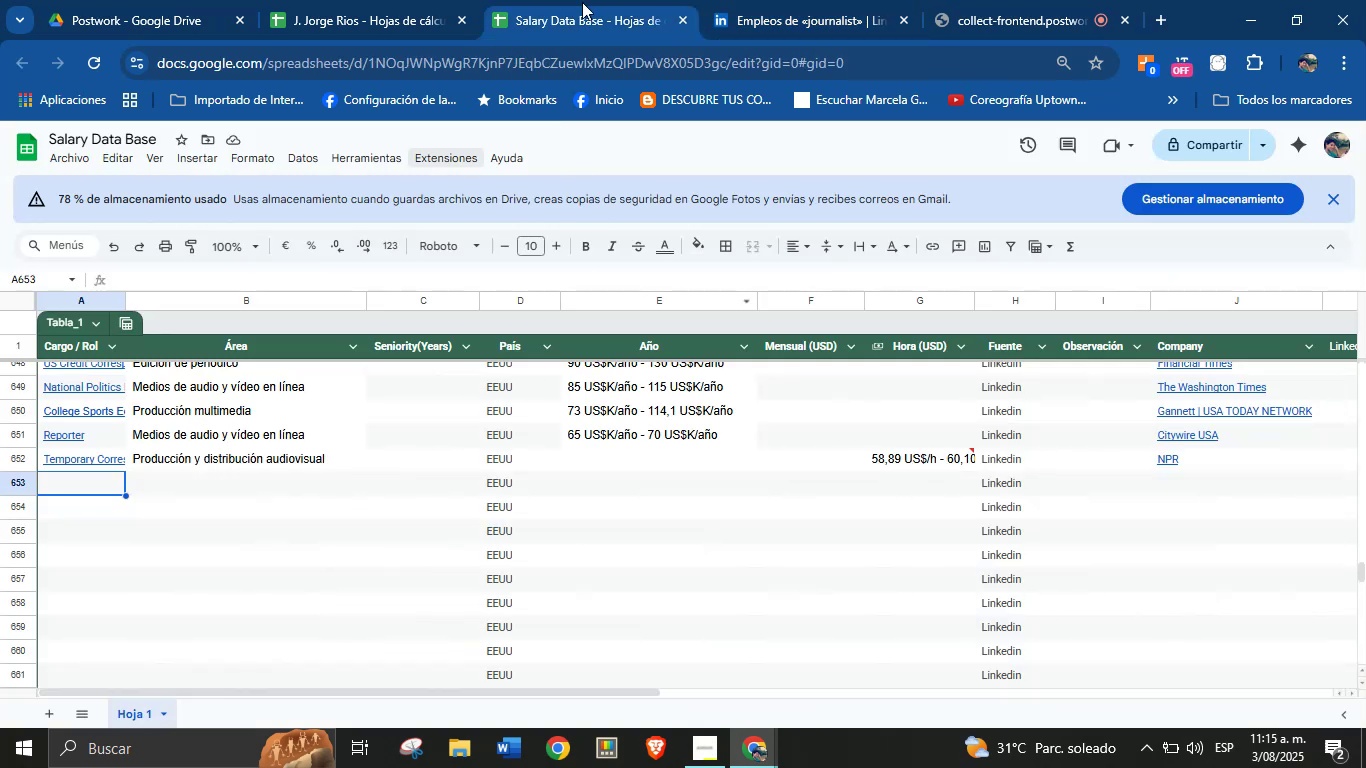 
left_click([744, 0])
 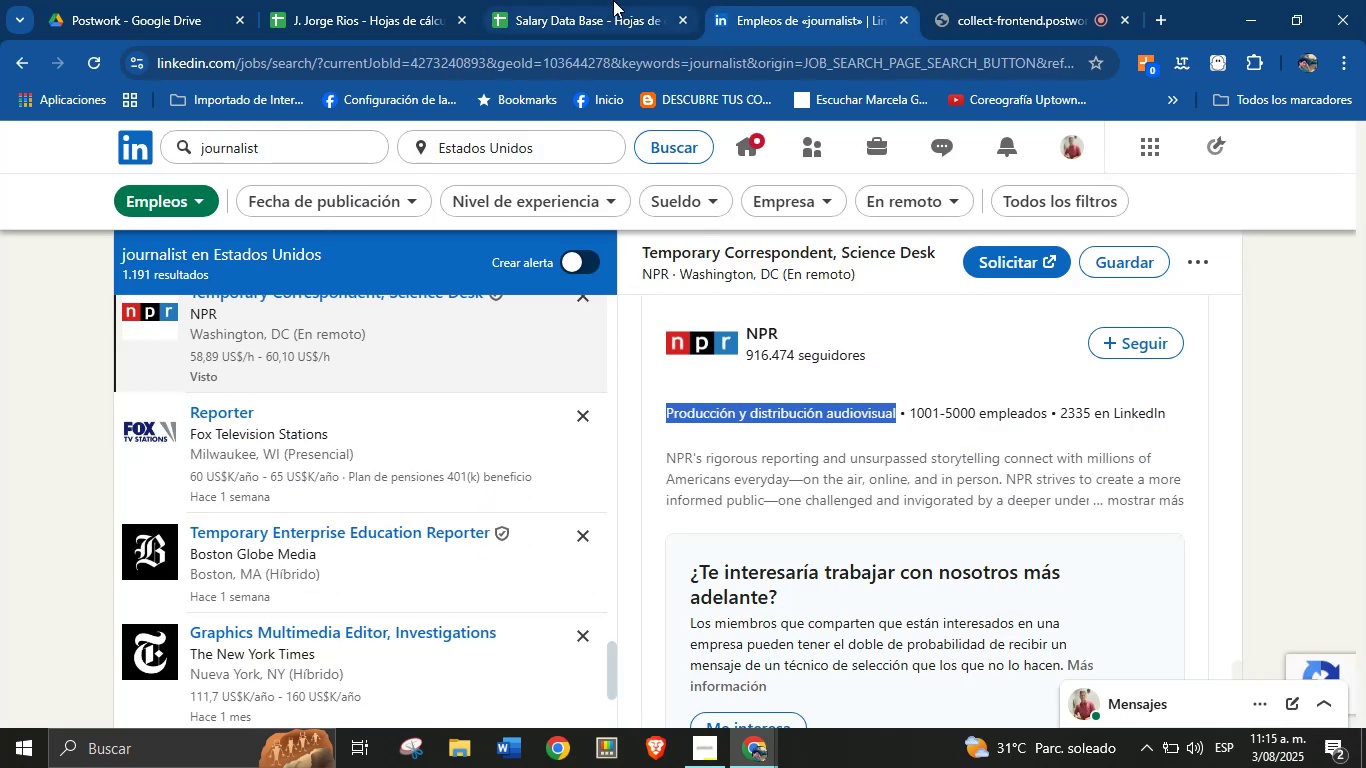 
left_click([613, 0])
 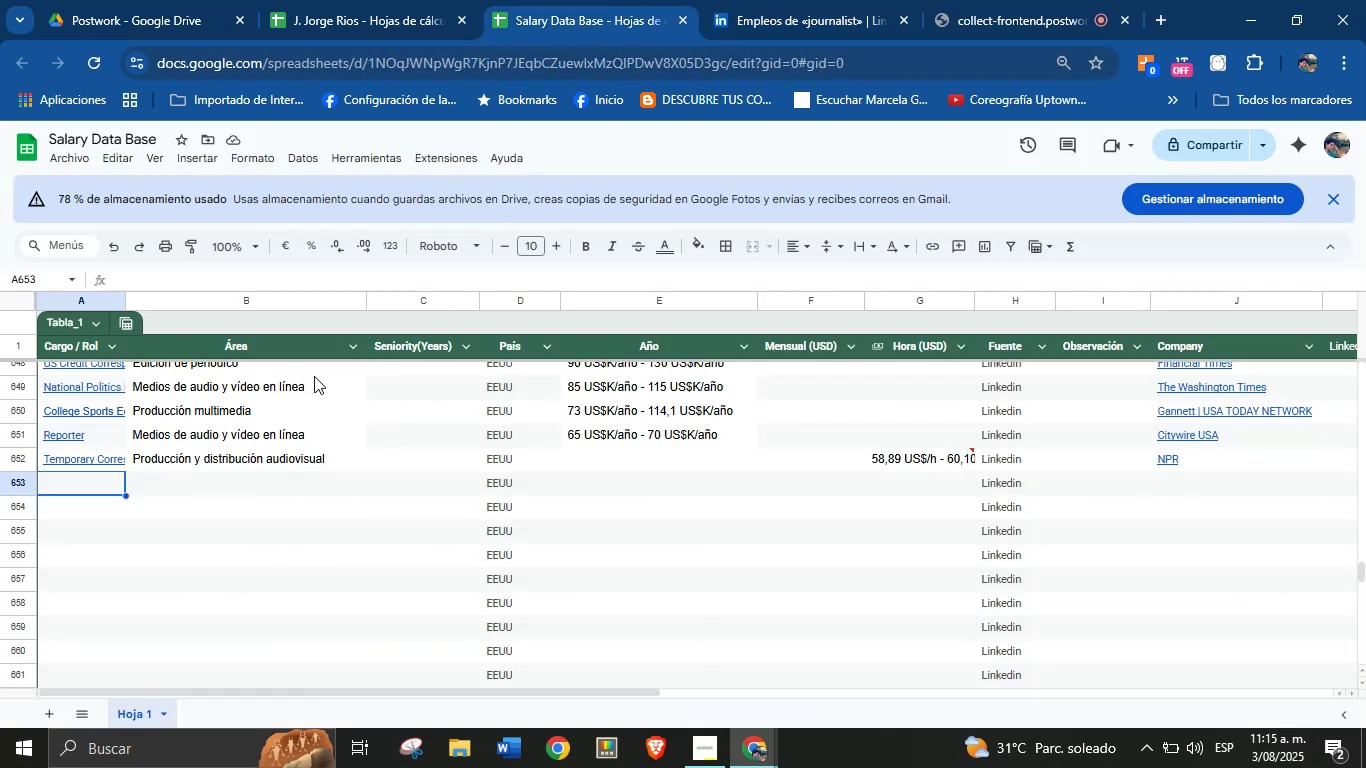 
wait(6.21)
 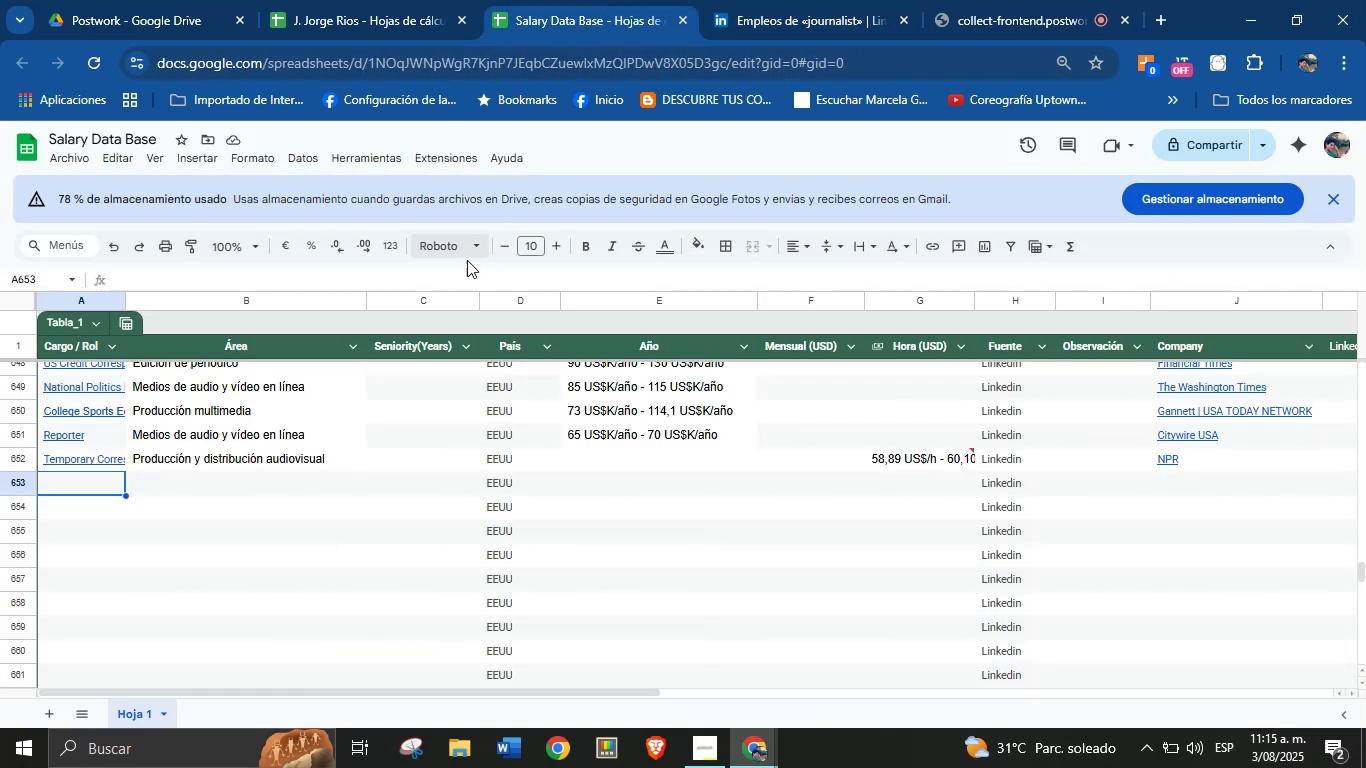 
left_click([729, 0])
 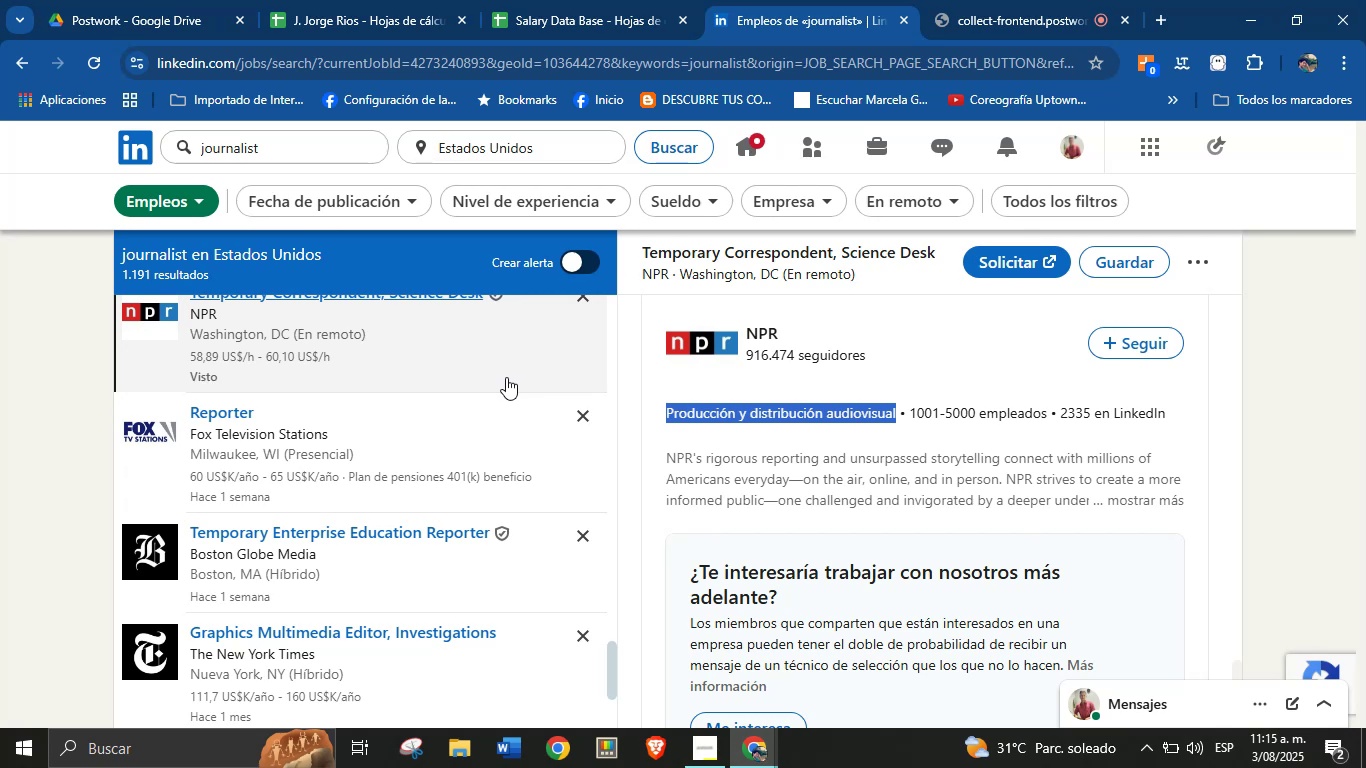 
wait(5.98)
 